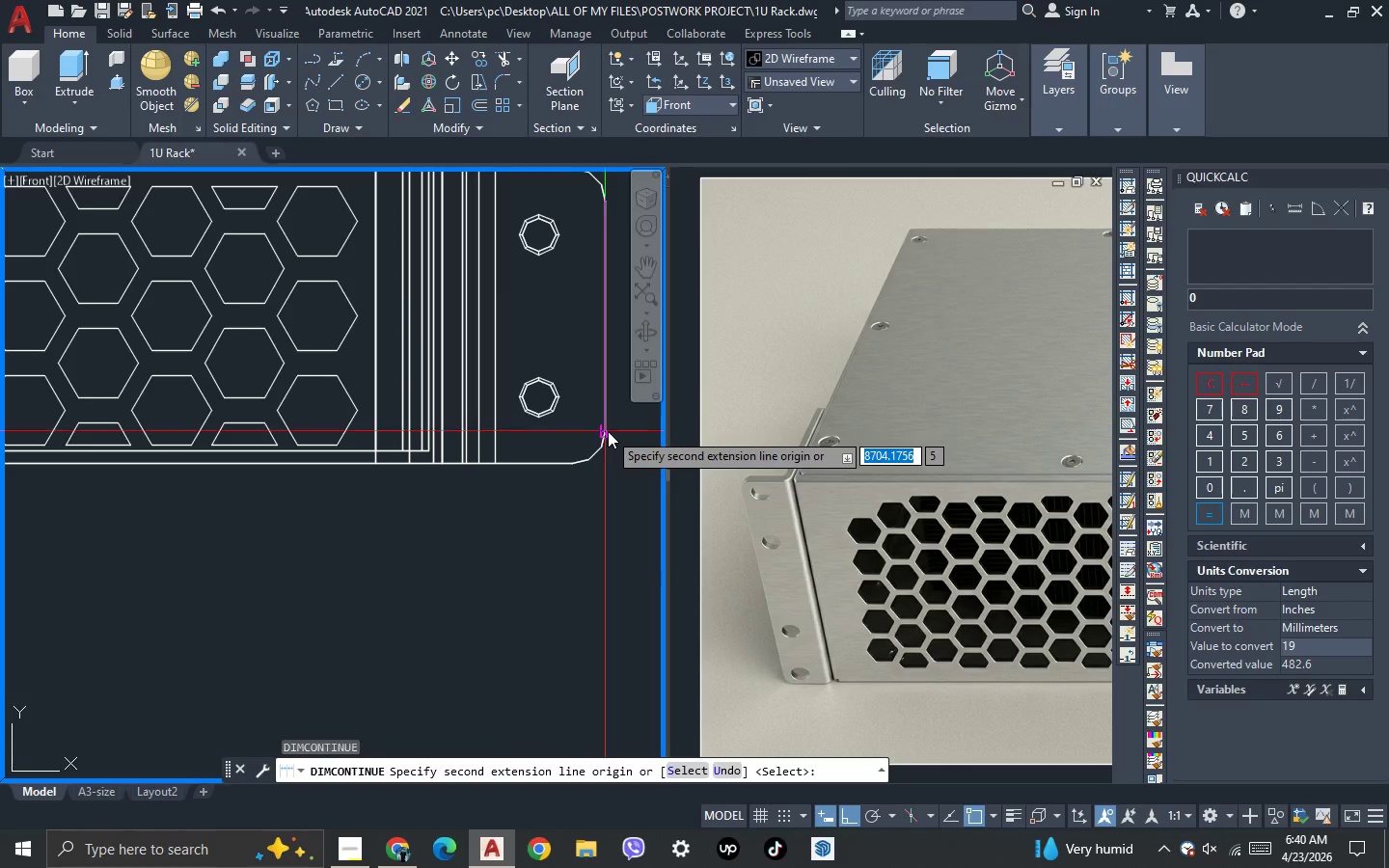 
left_click([608, 431])
 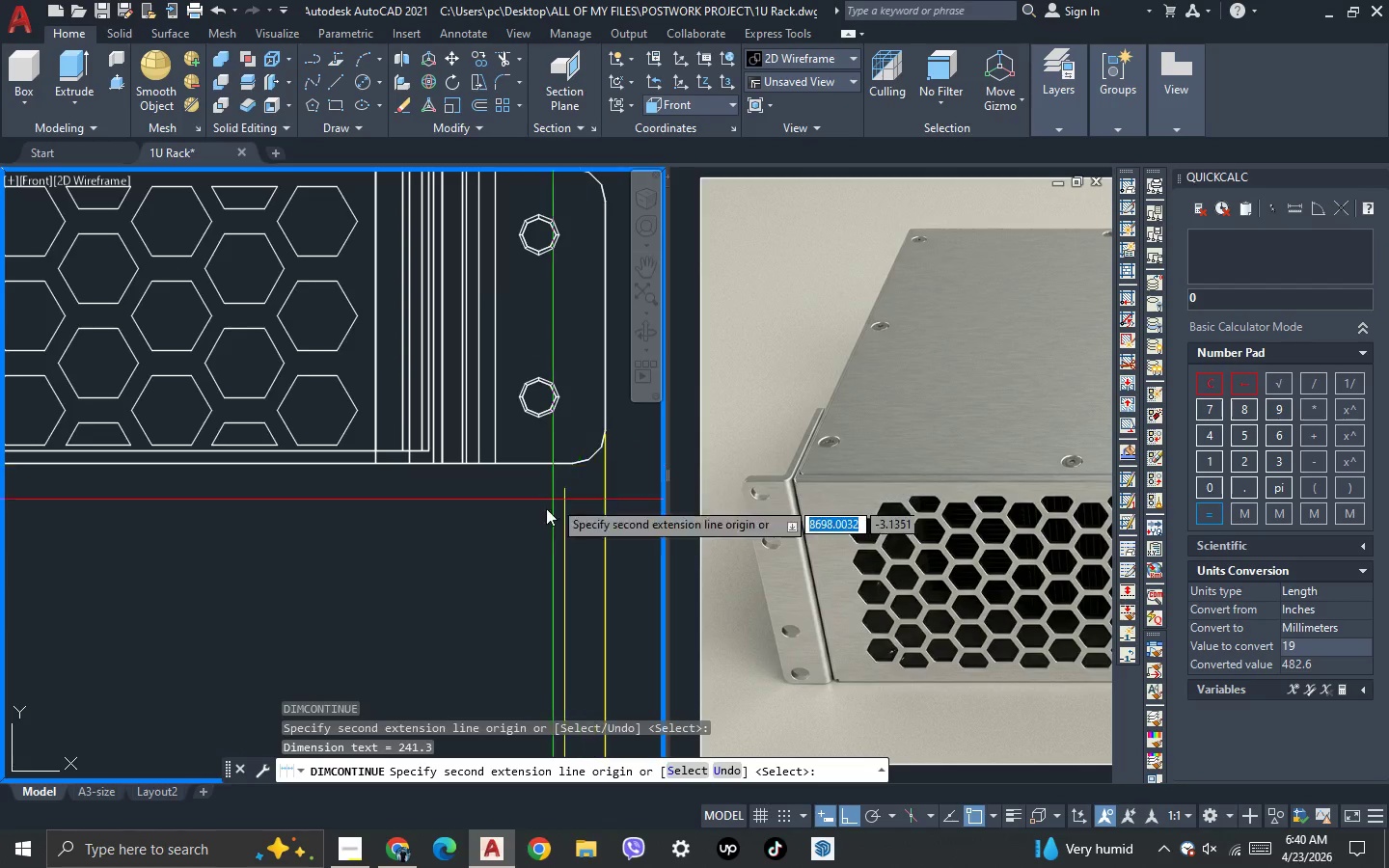 
key(Space)
 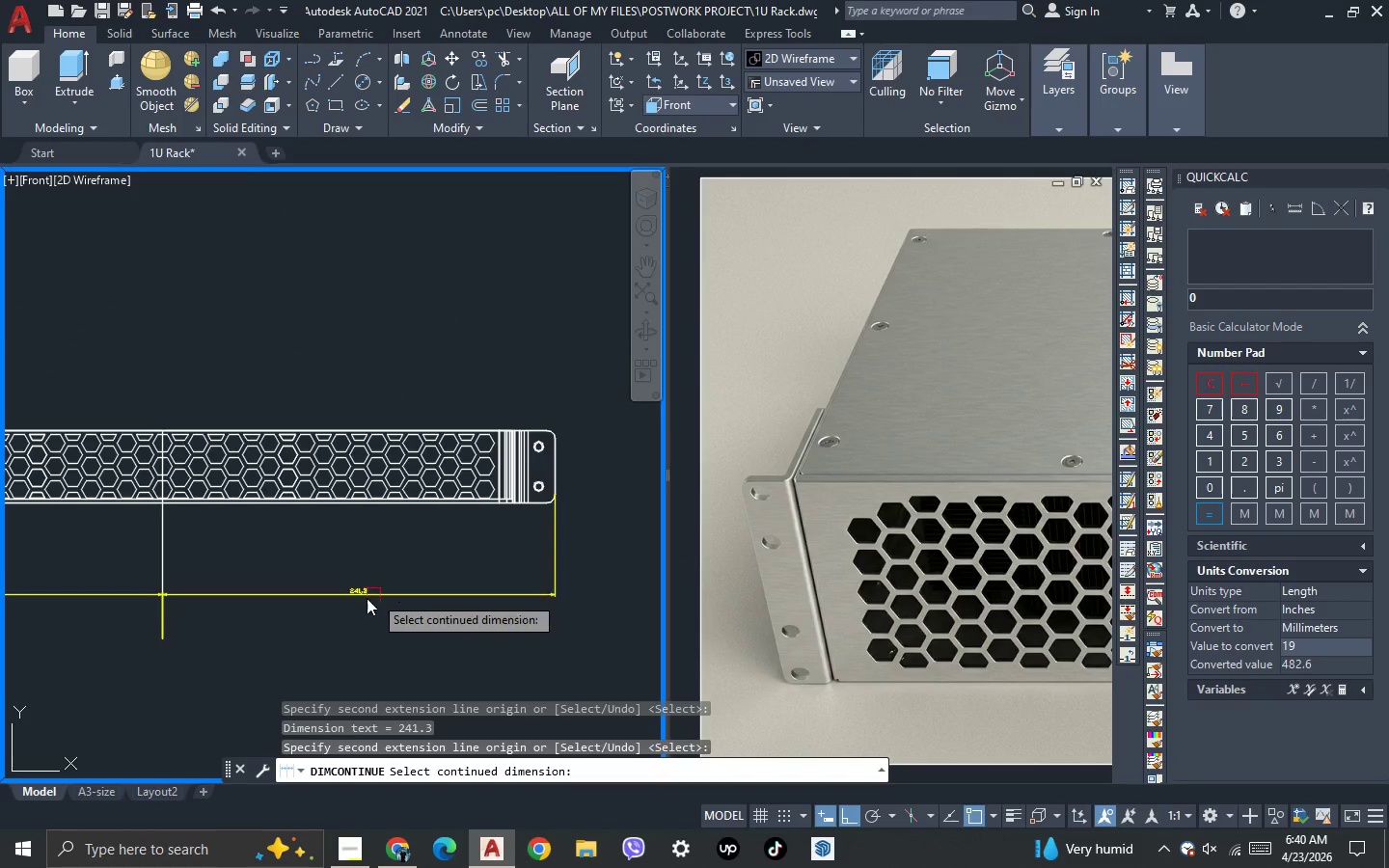 
scroll: coordinate [538, 516], scroll_direction: down, amount: 3.0
 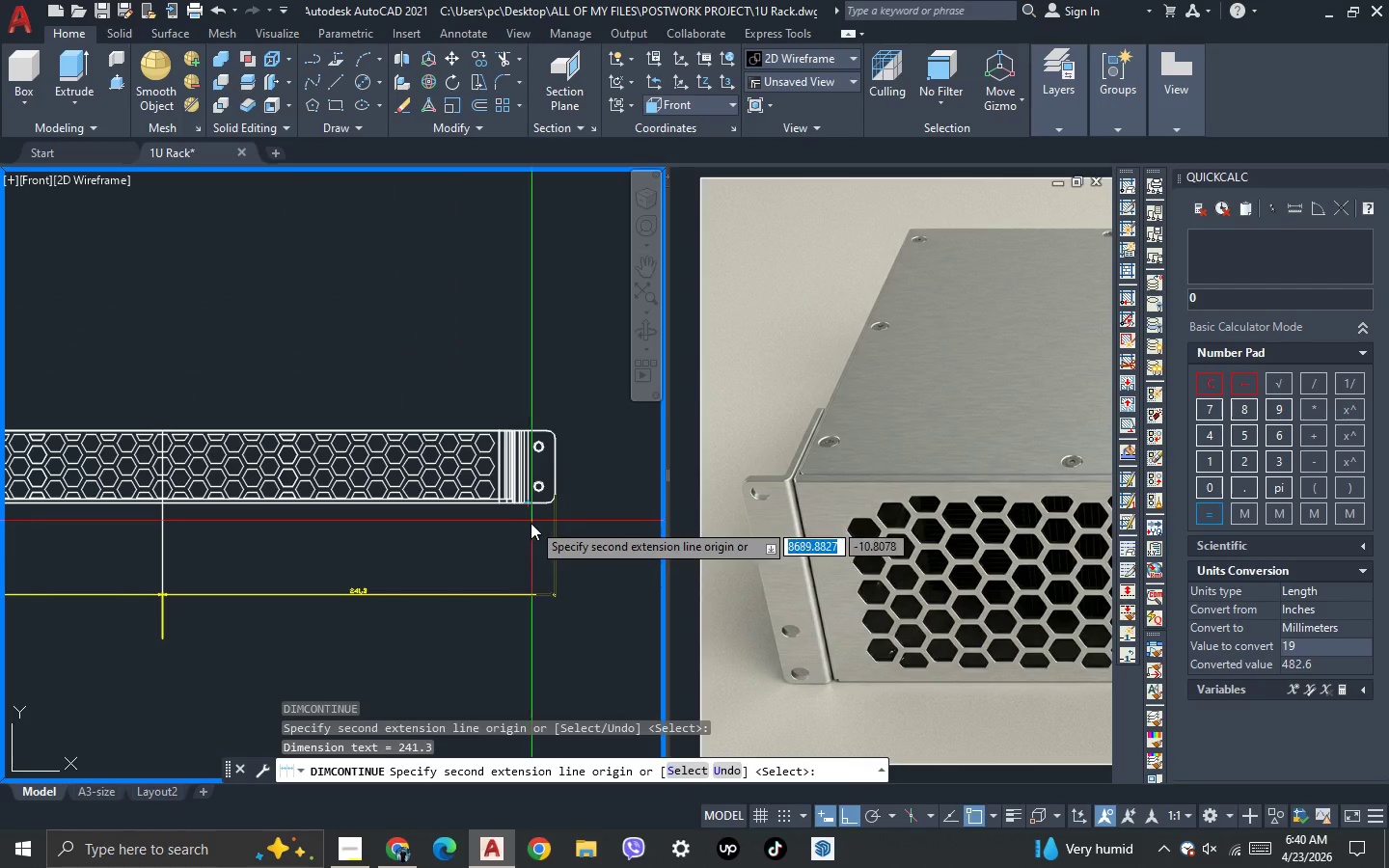 
scroll: coordinate [359, 601], scroll_direction: up, amount: 2.0
 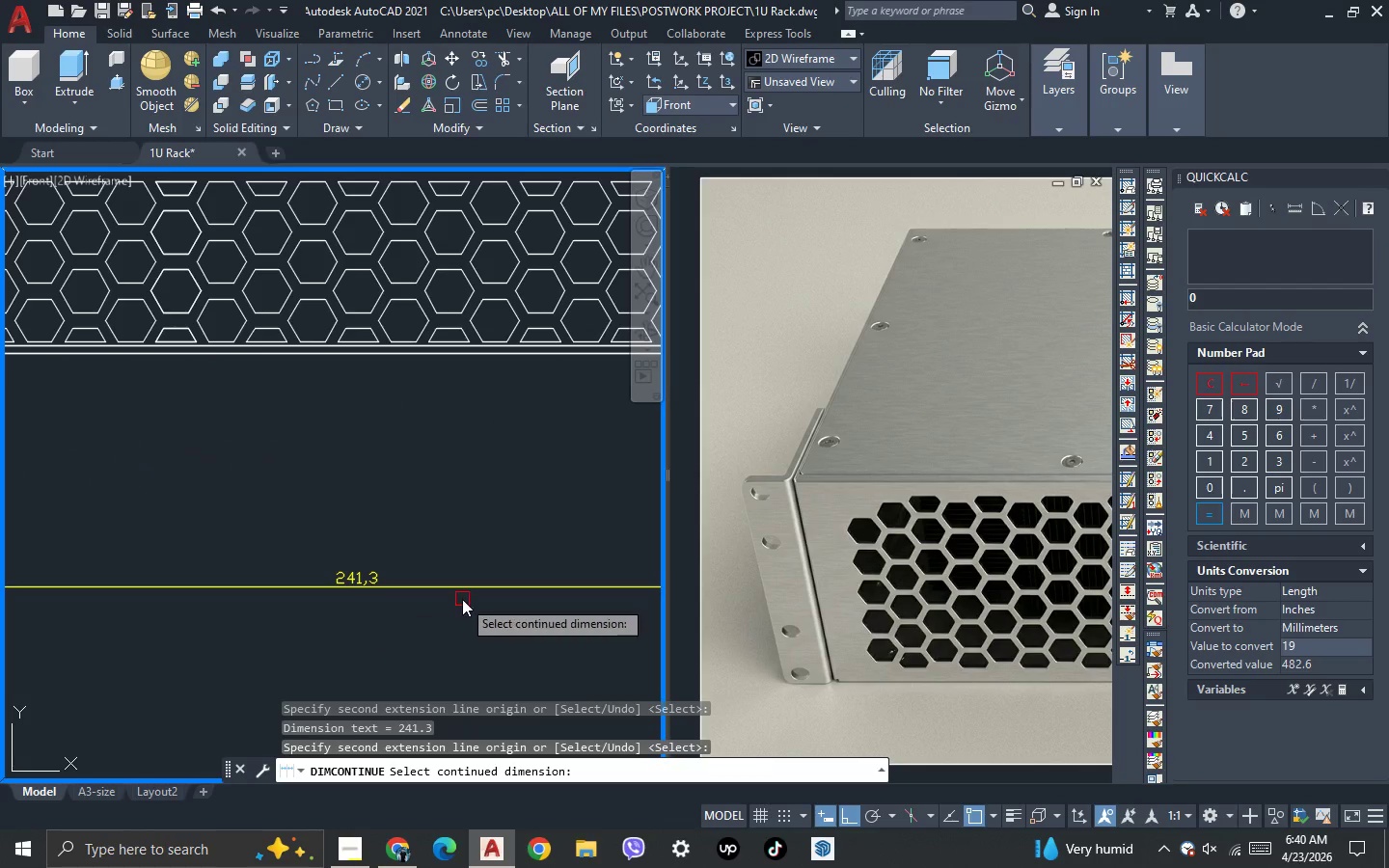 
key(Escape)
 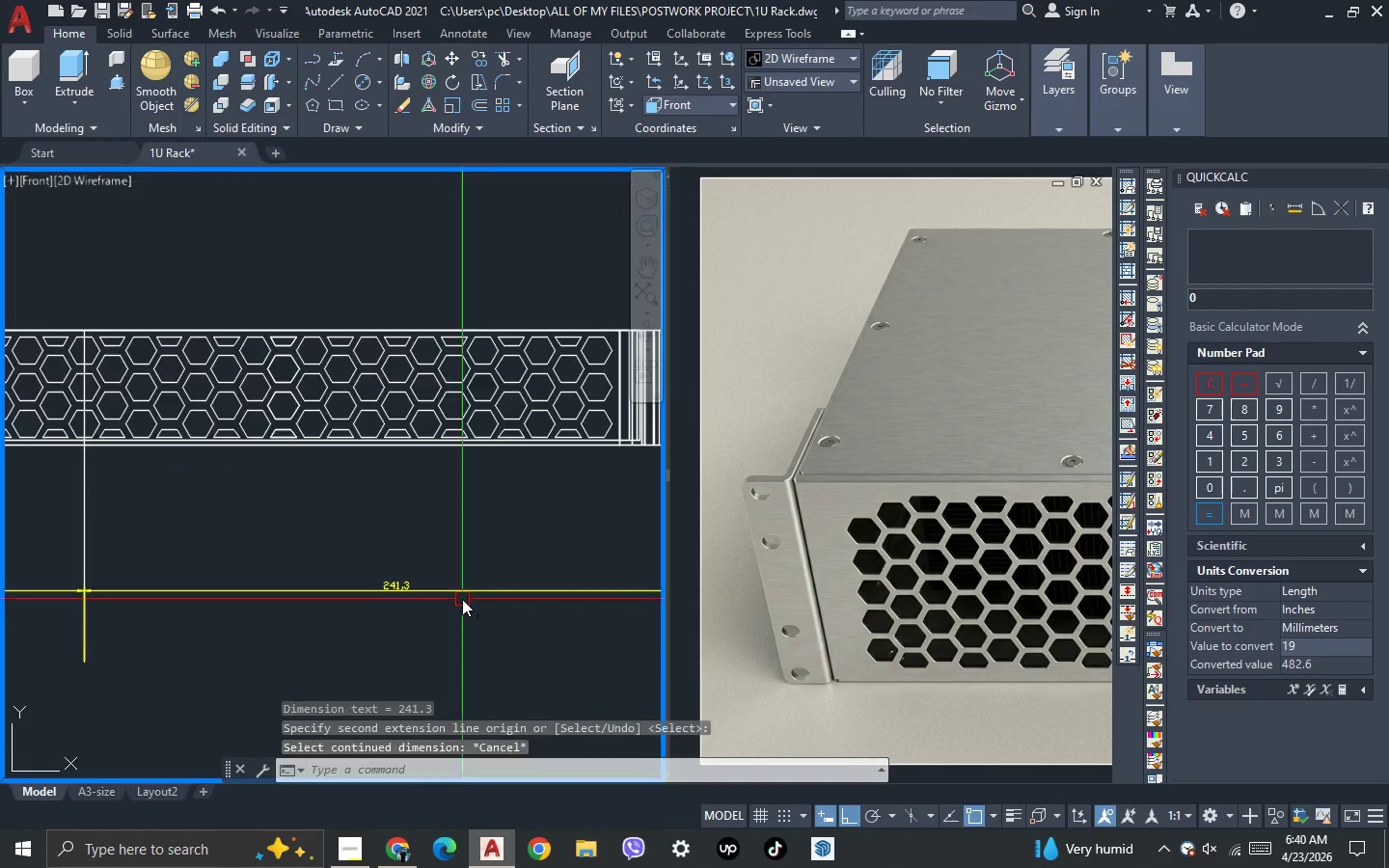 
scroll: coordinate [326, 610], scroll_direction: down, amount: 2.0
 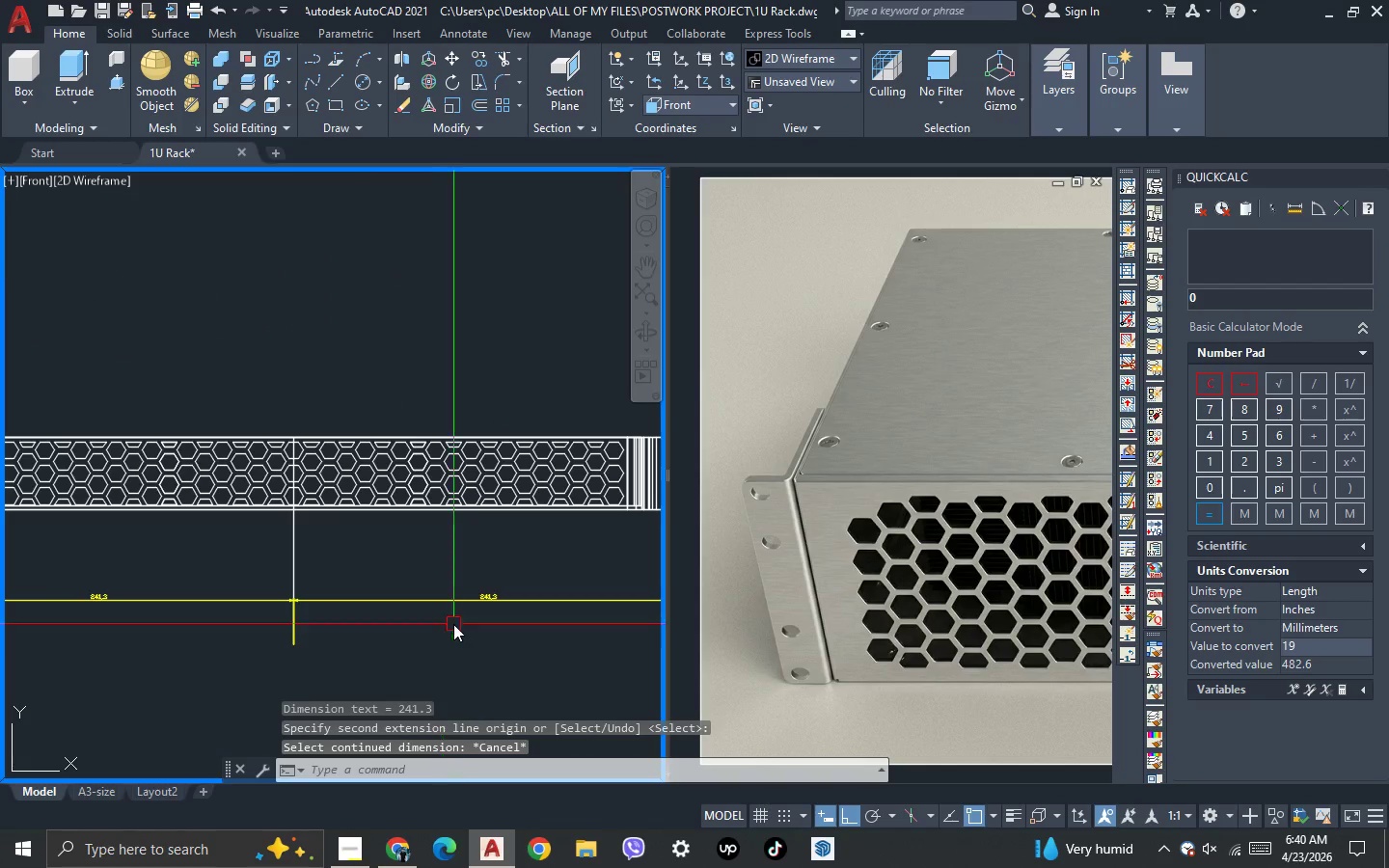 
left_click([530, 630])
 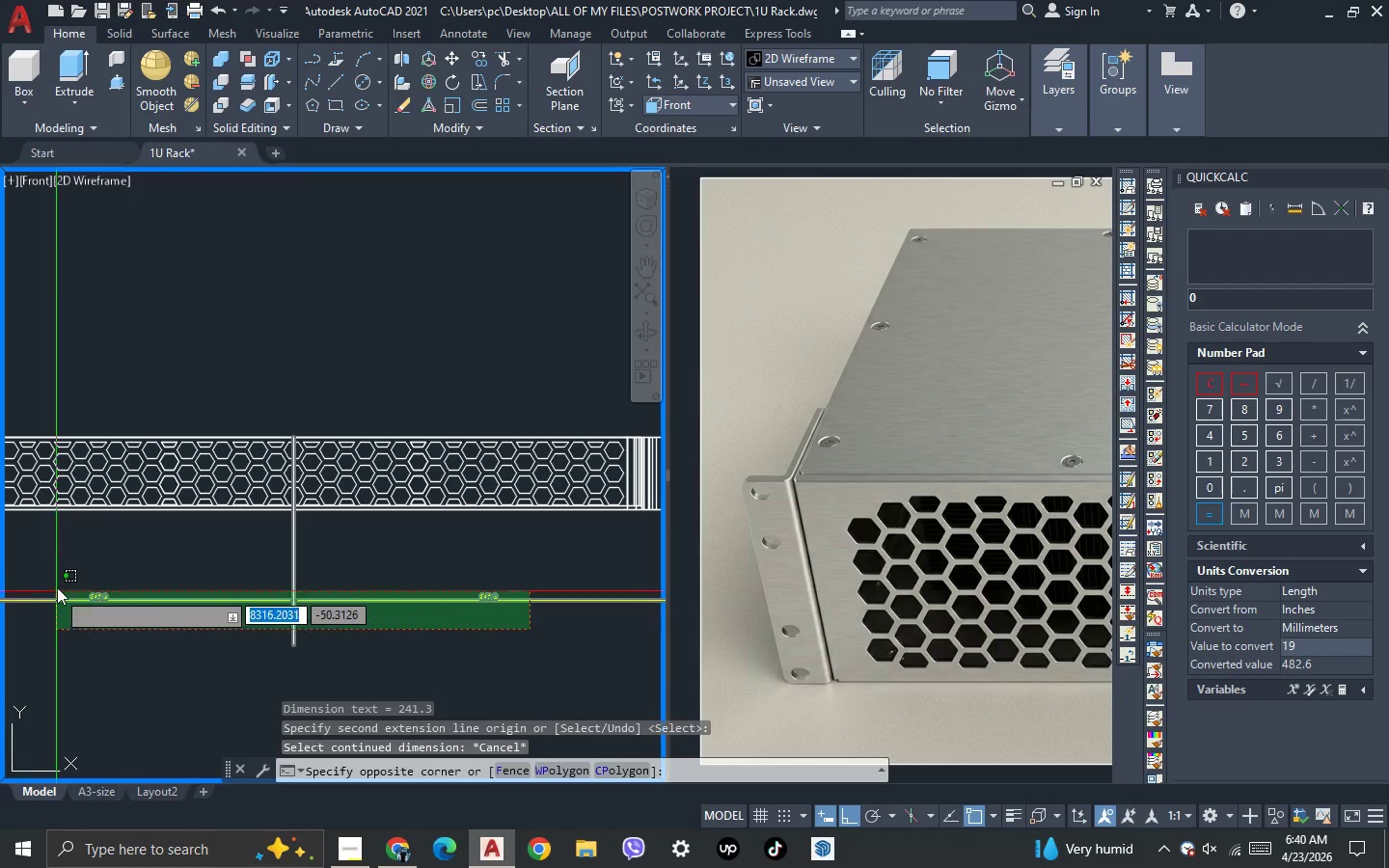 
left_click([57, 584])
 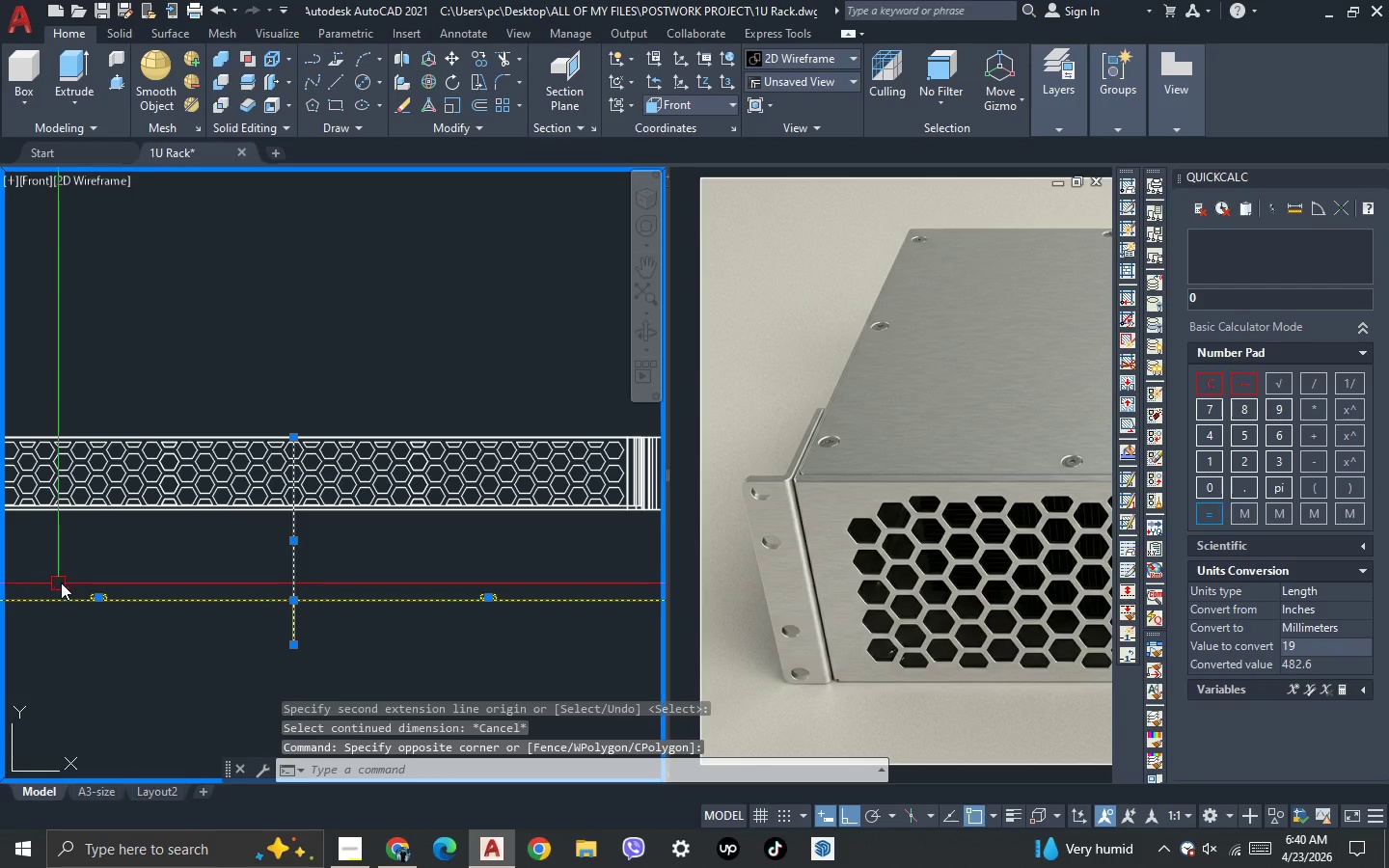 
key(Delete)
 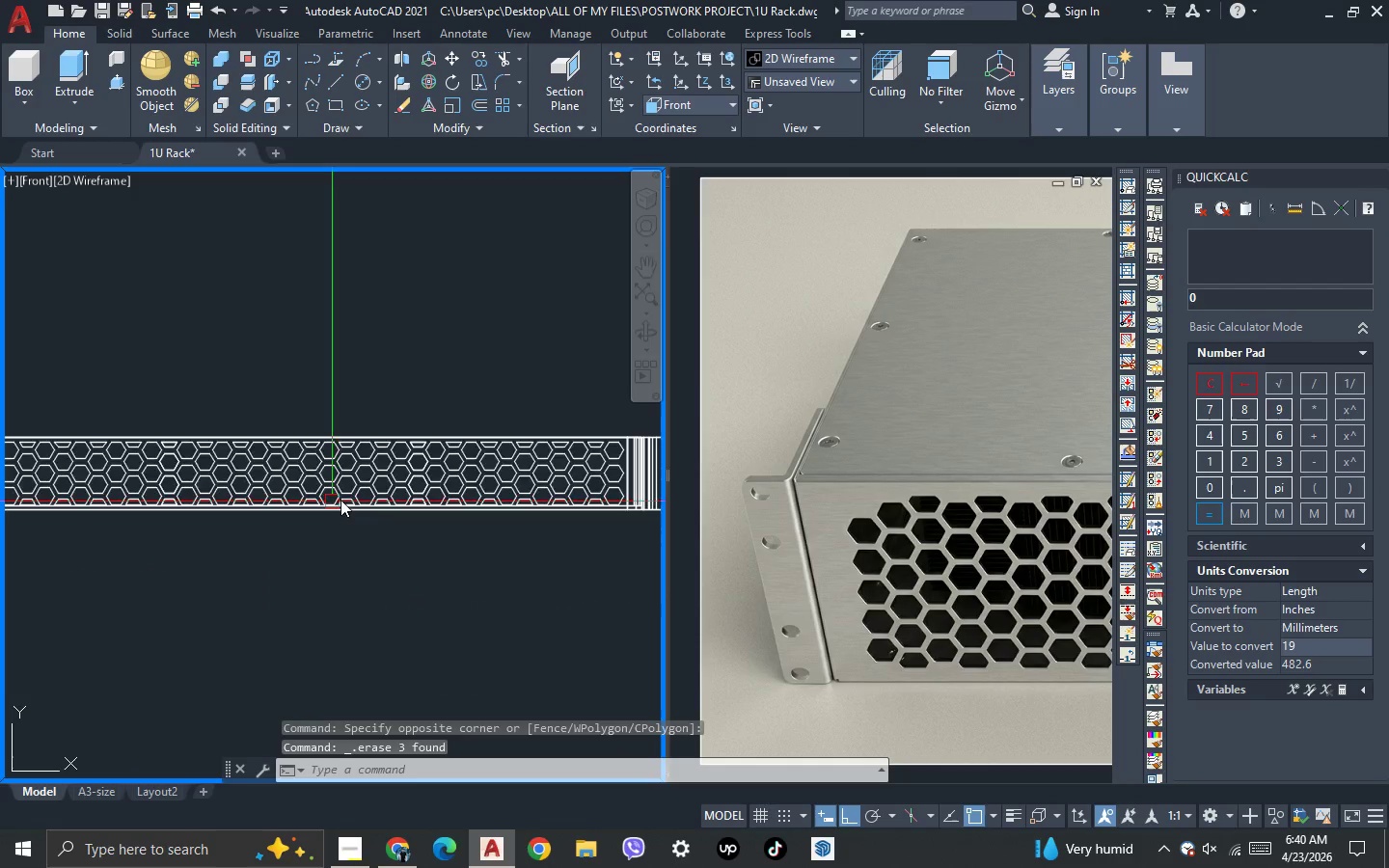 
scroll: coordinate [340, 500], scroll_direction: down, amount: 2.0
 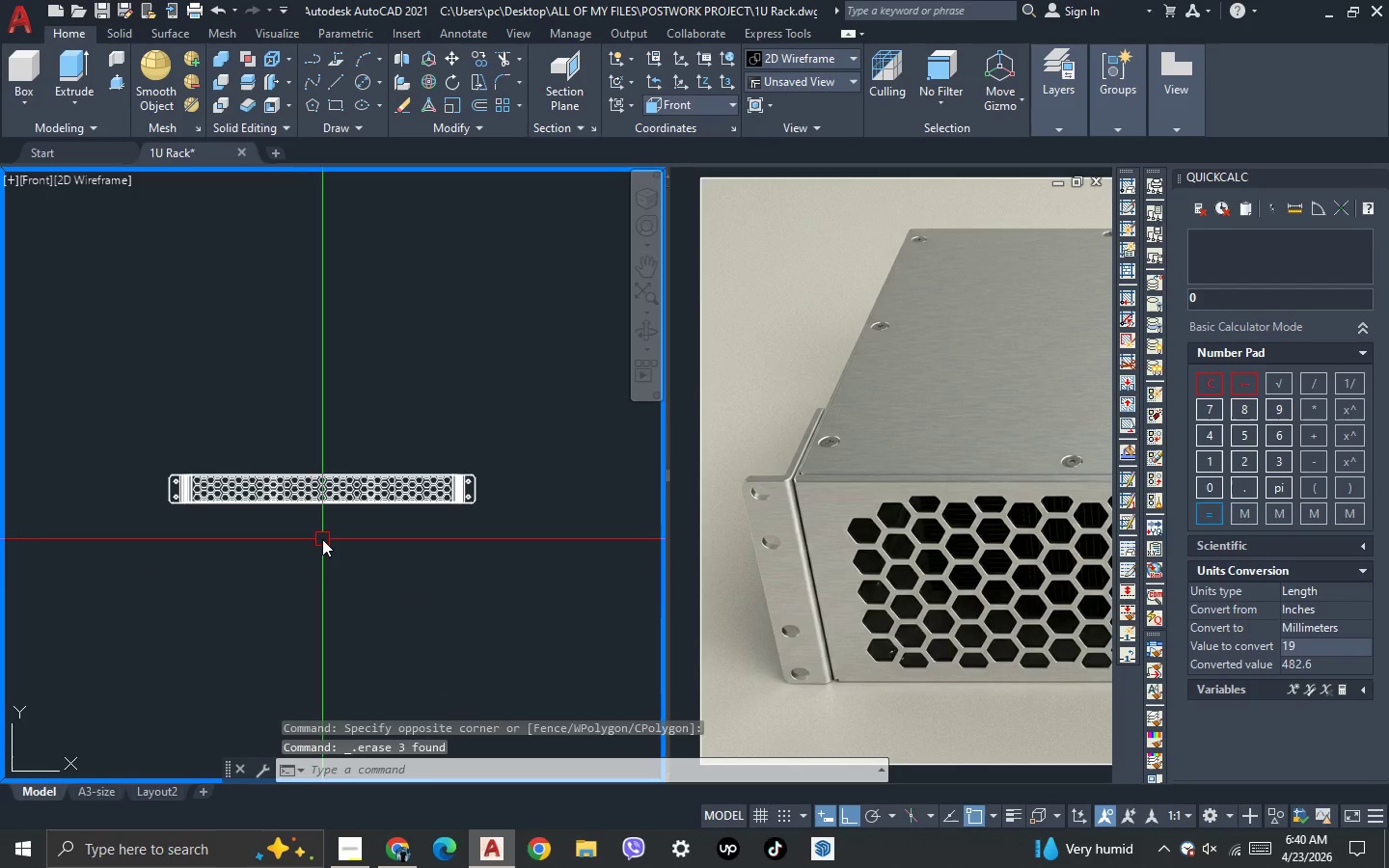 
key(3)
 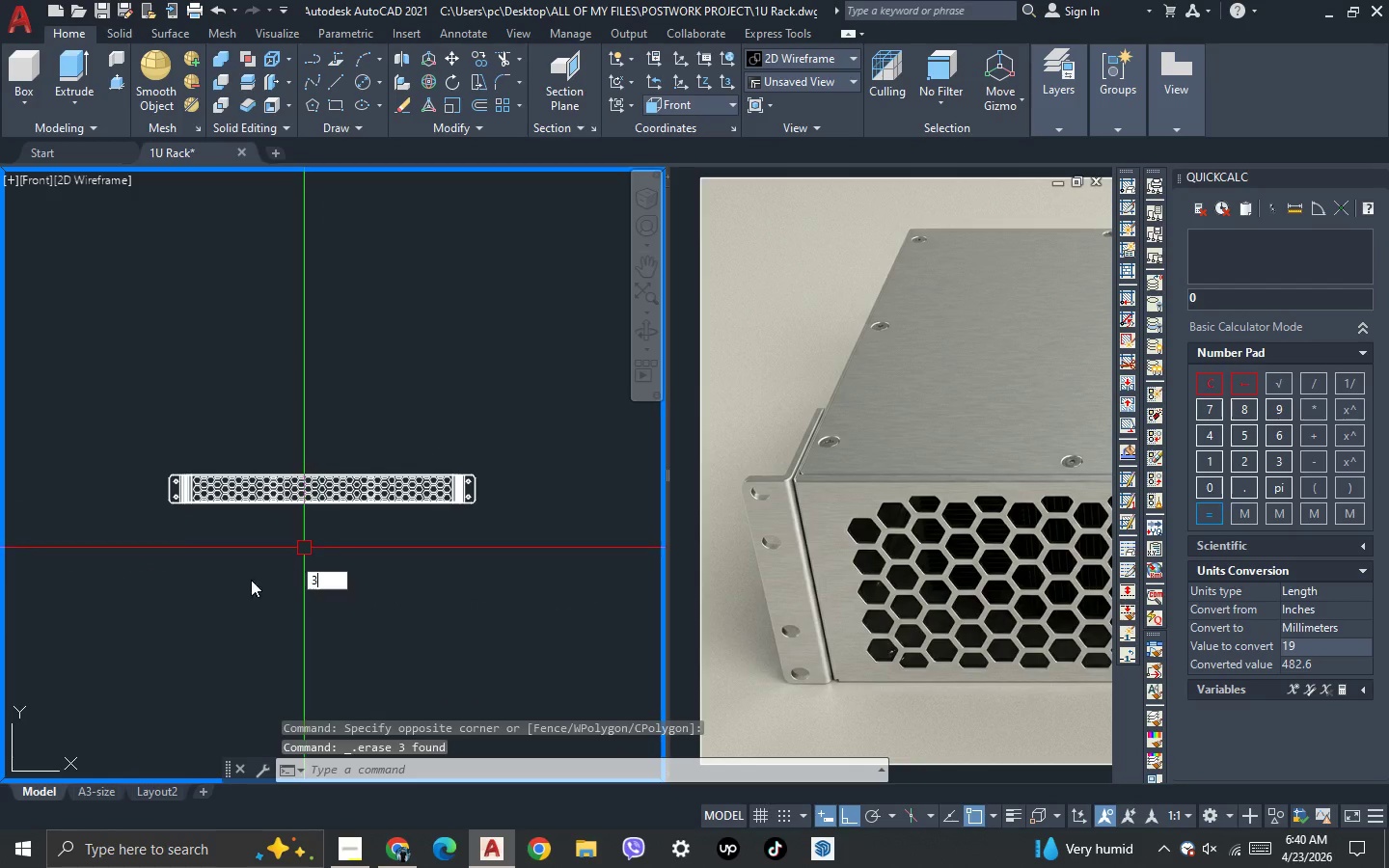 
key(Space)
 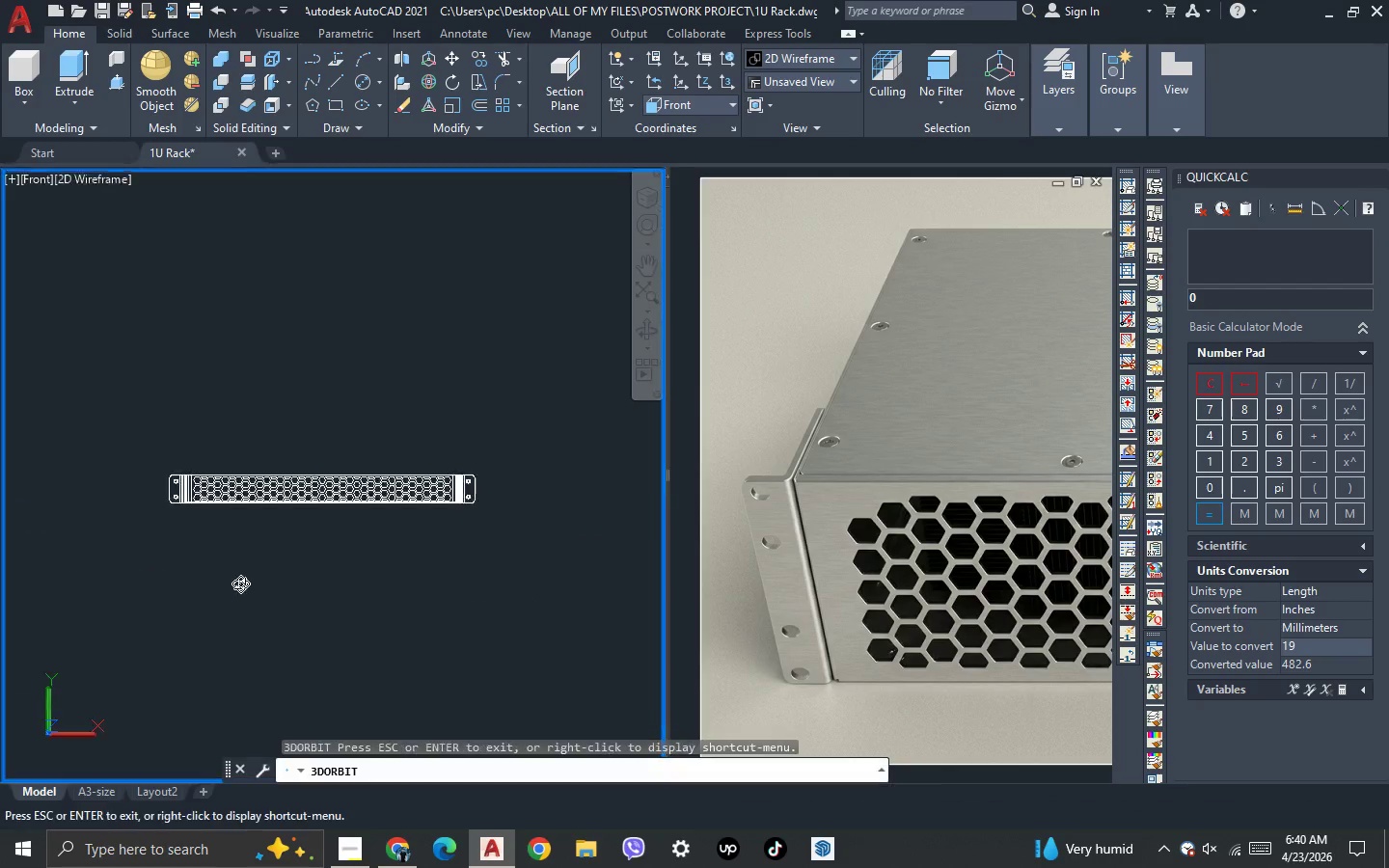 
left_click_drag(start_coordinate=[240, 583], to_coordinate=[314, 689])
 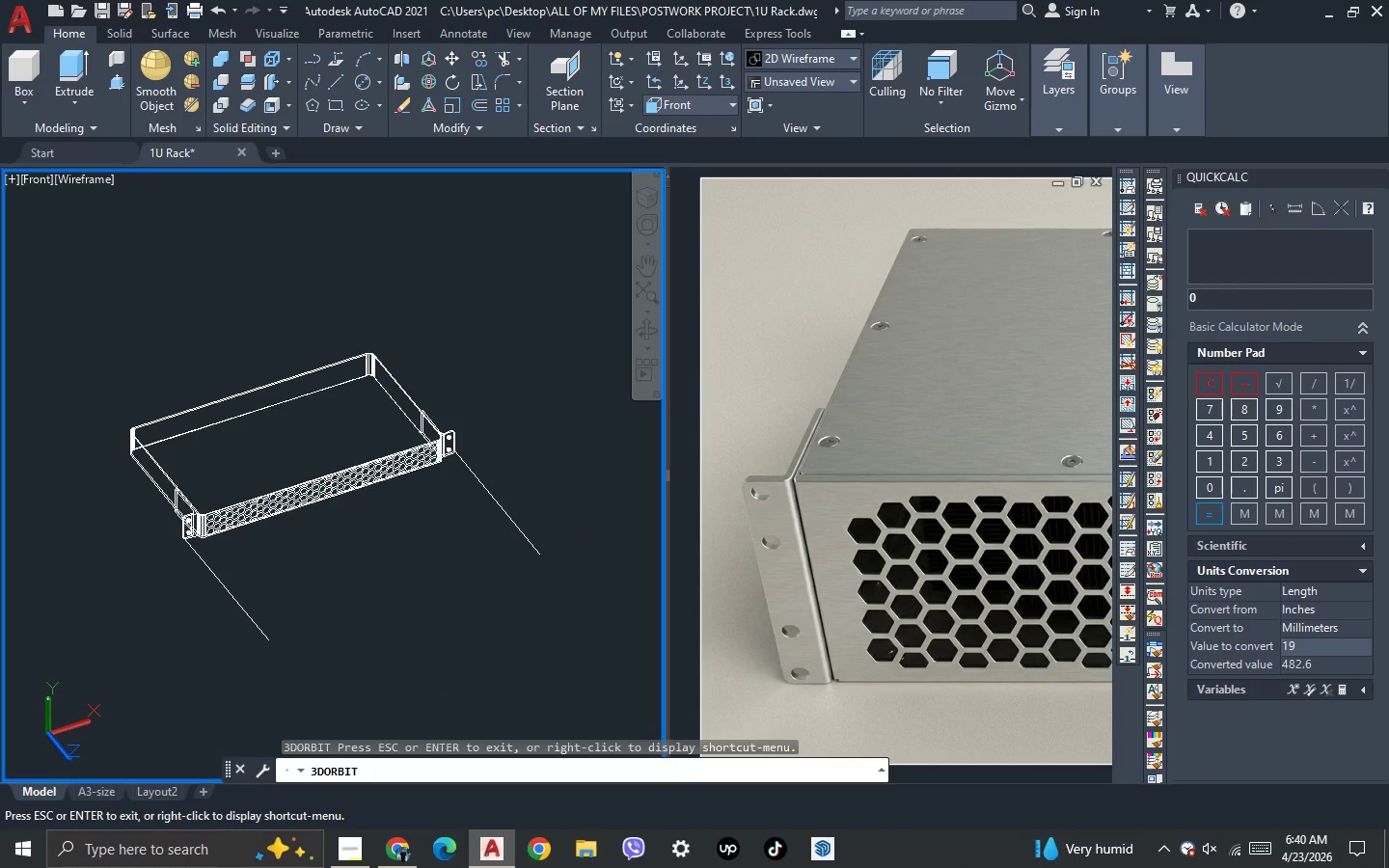 
key(Escape)
 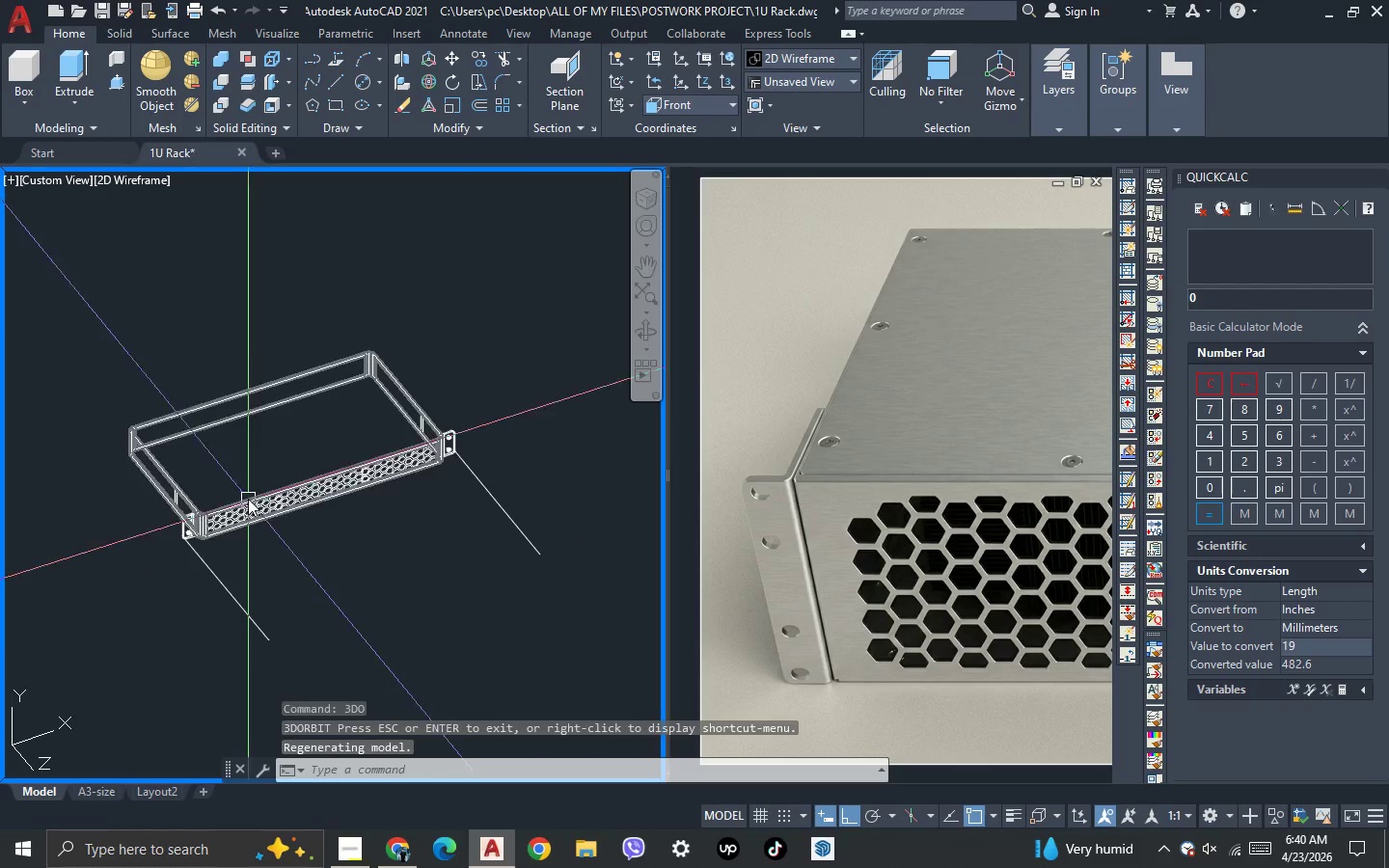 
scroll: coordinate [248, 493], scroll_direction: up, amount: 3.0
 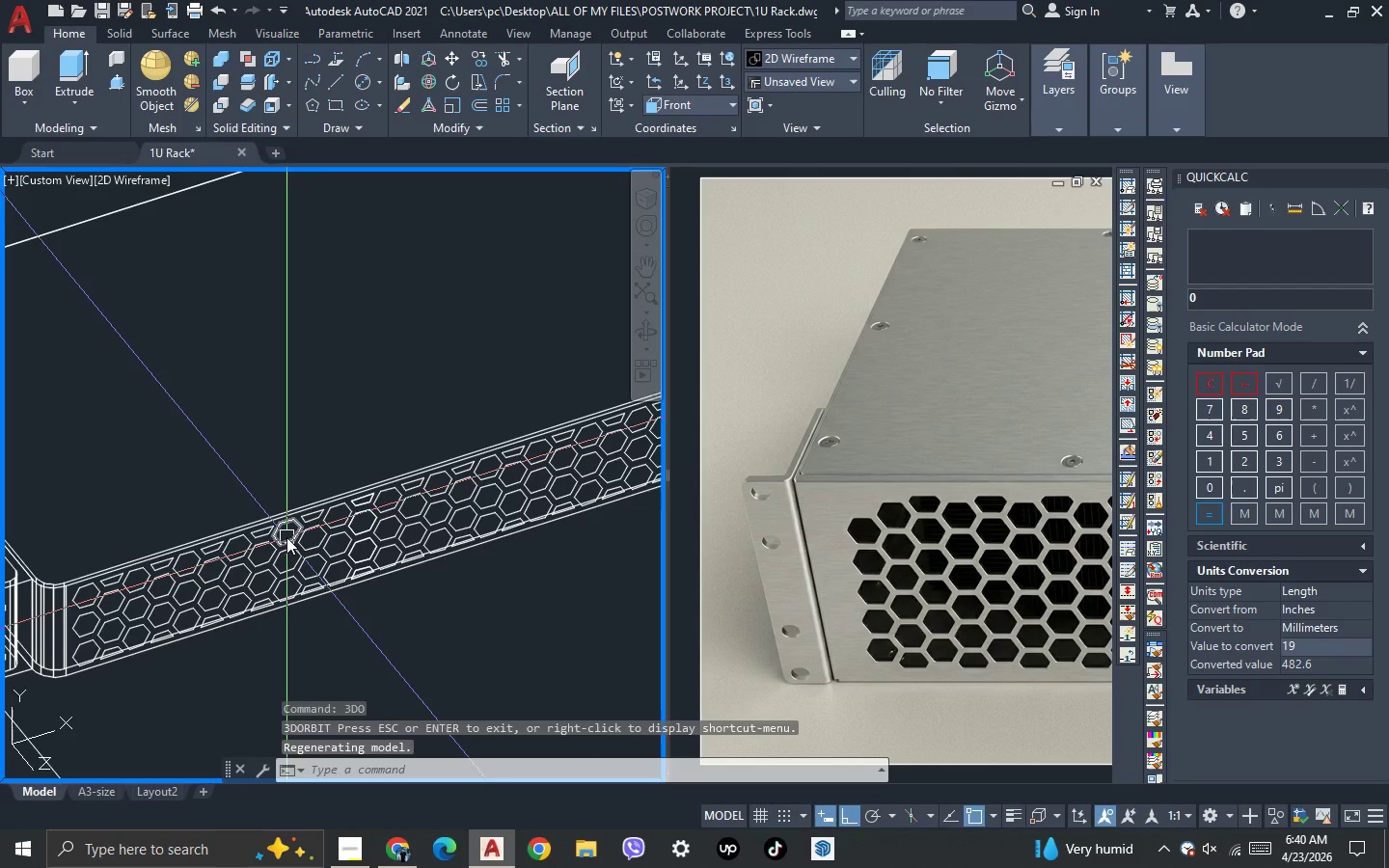 
left_click([286, 538])
 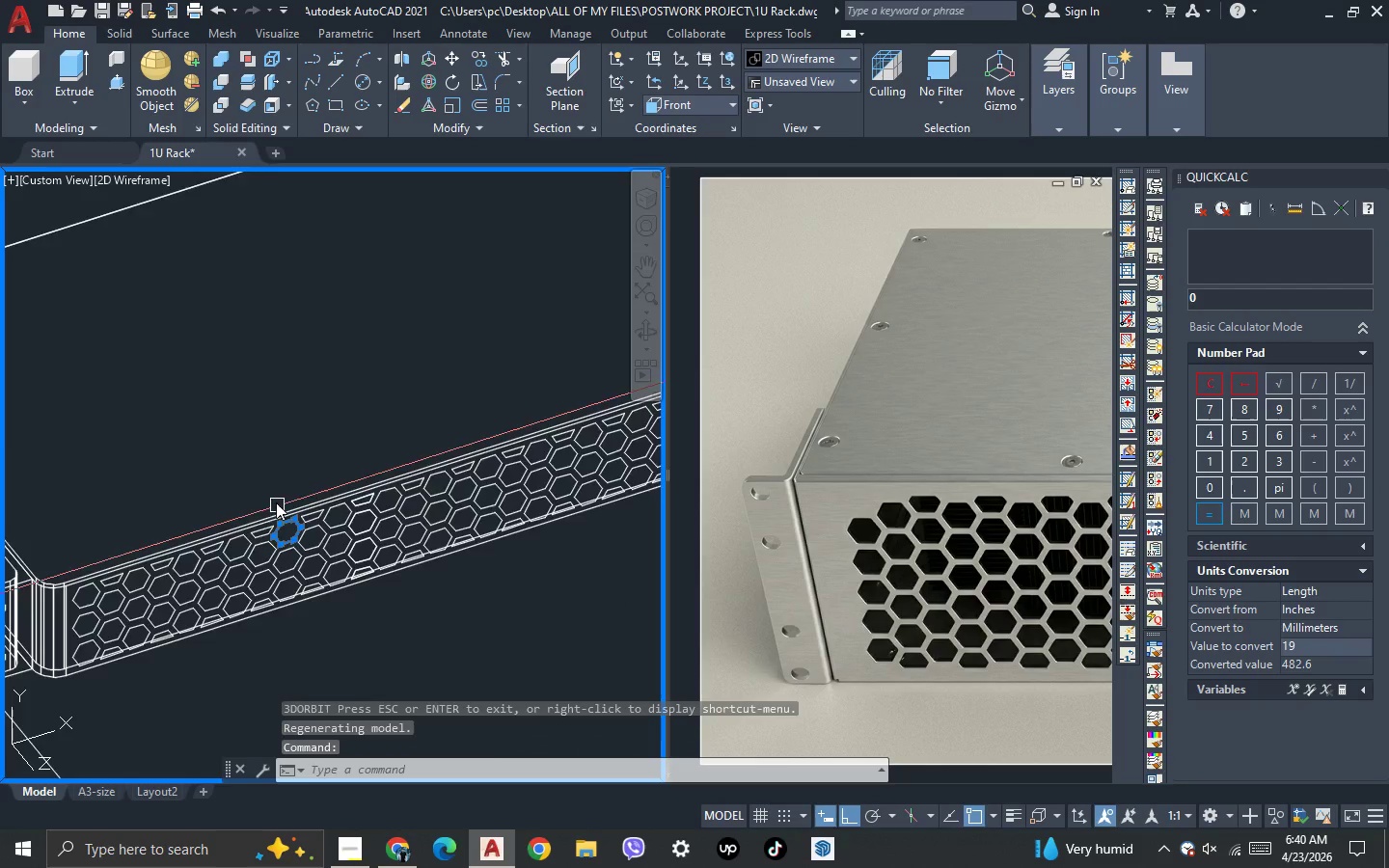 
scroll: coordinate [276, 500], scroll_direction: down, amount: 2.0
 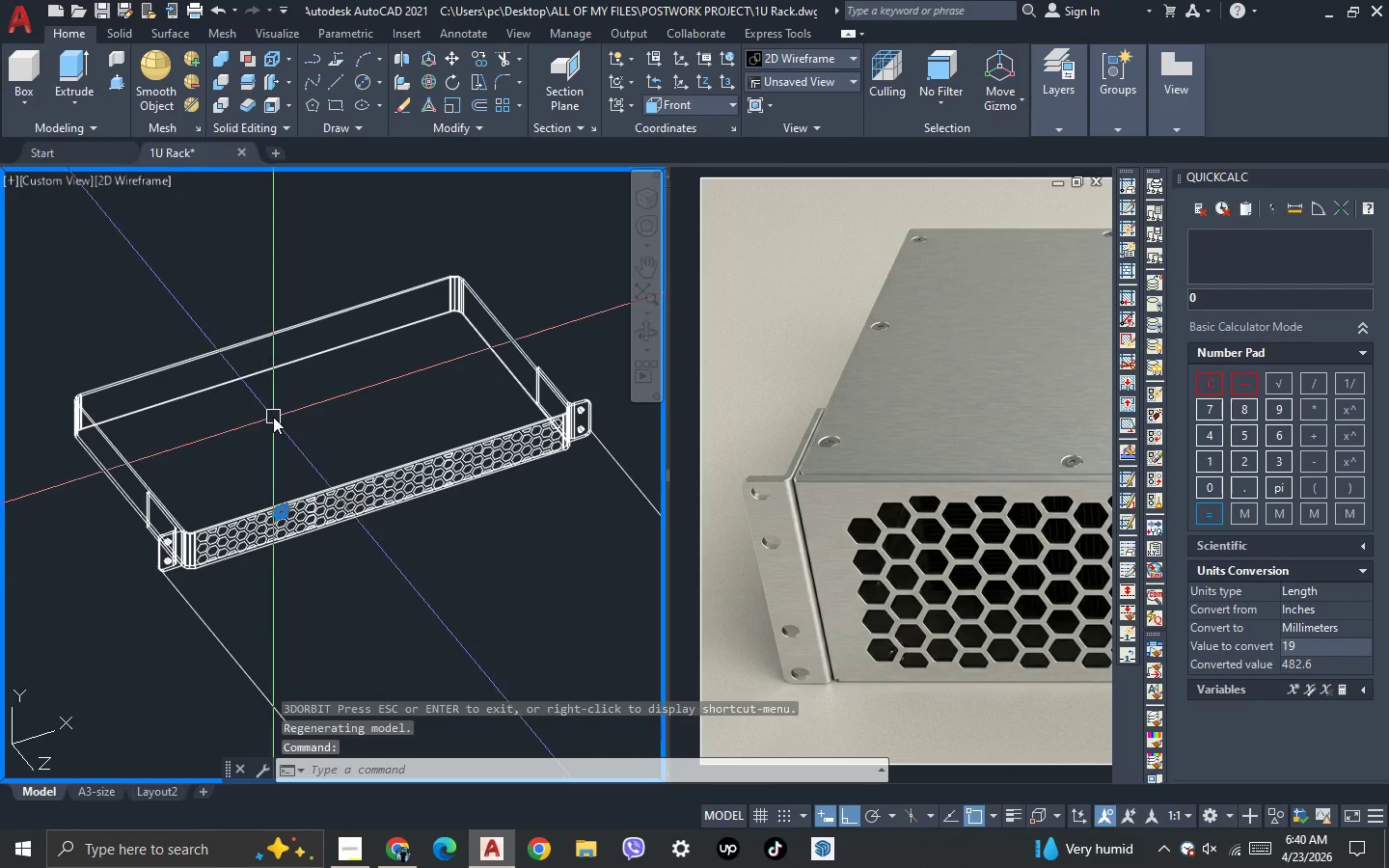 
right_click([273, 417])
 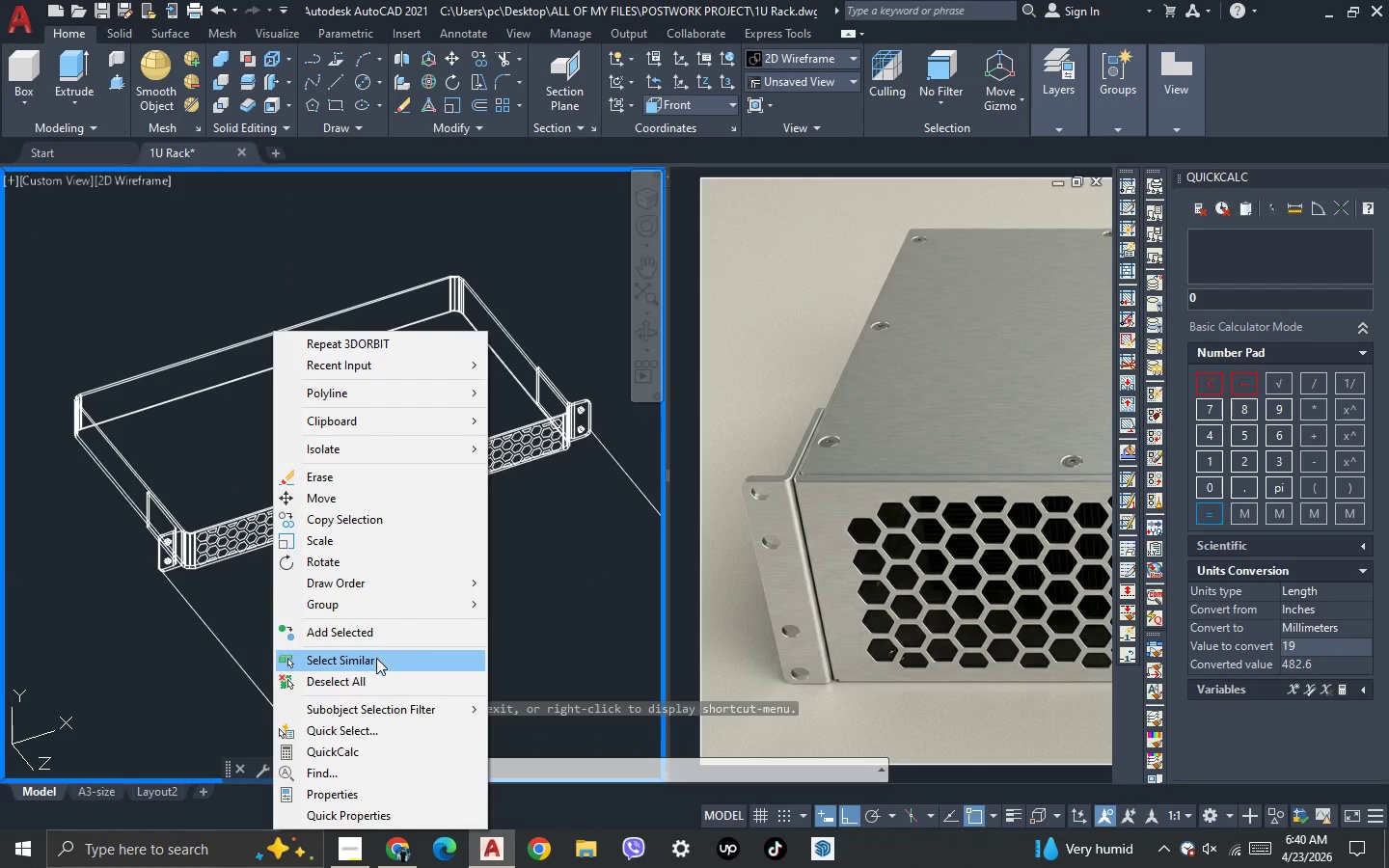 
left_click([376, 660])
 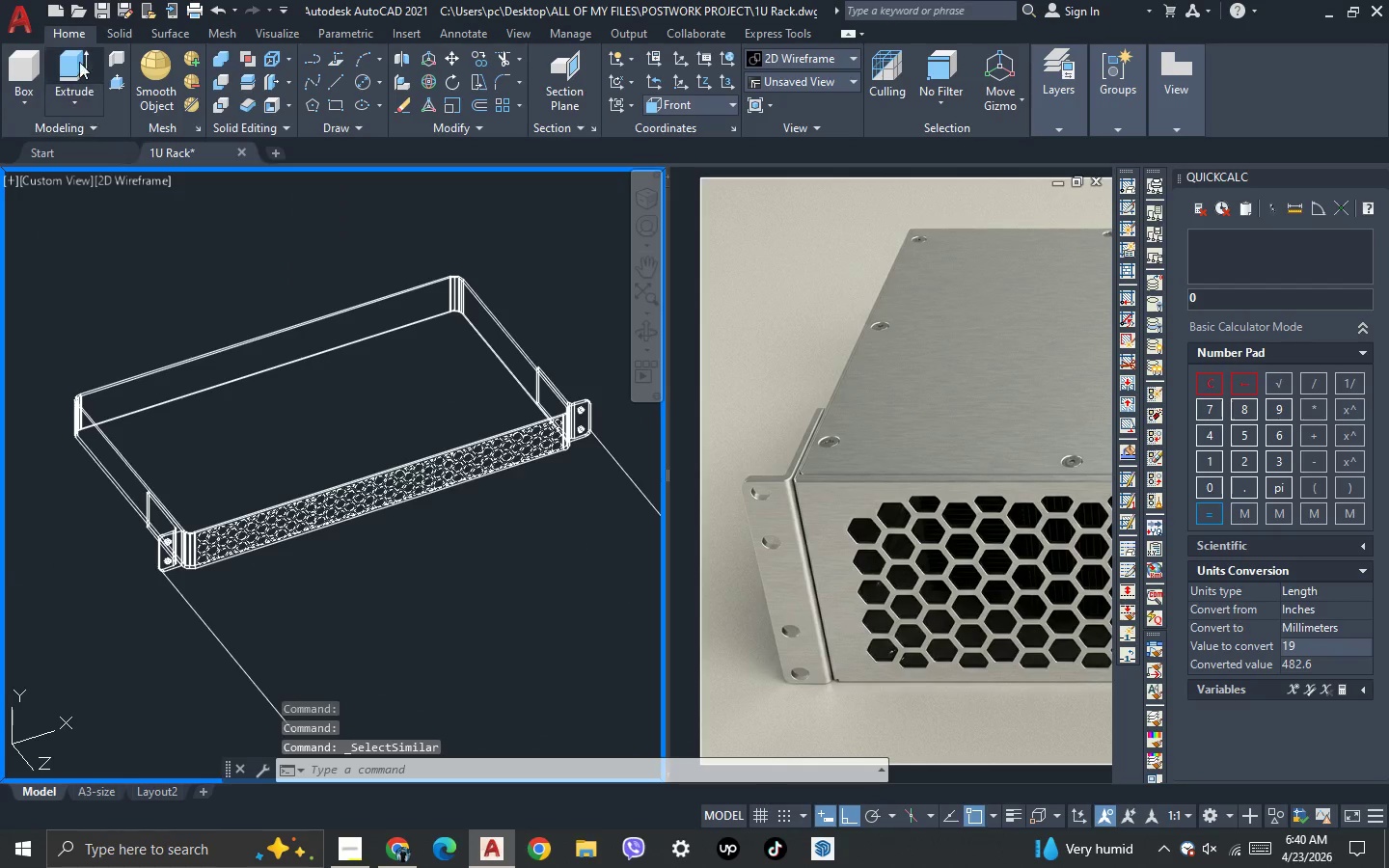 
left_click([76, 55])
 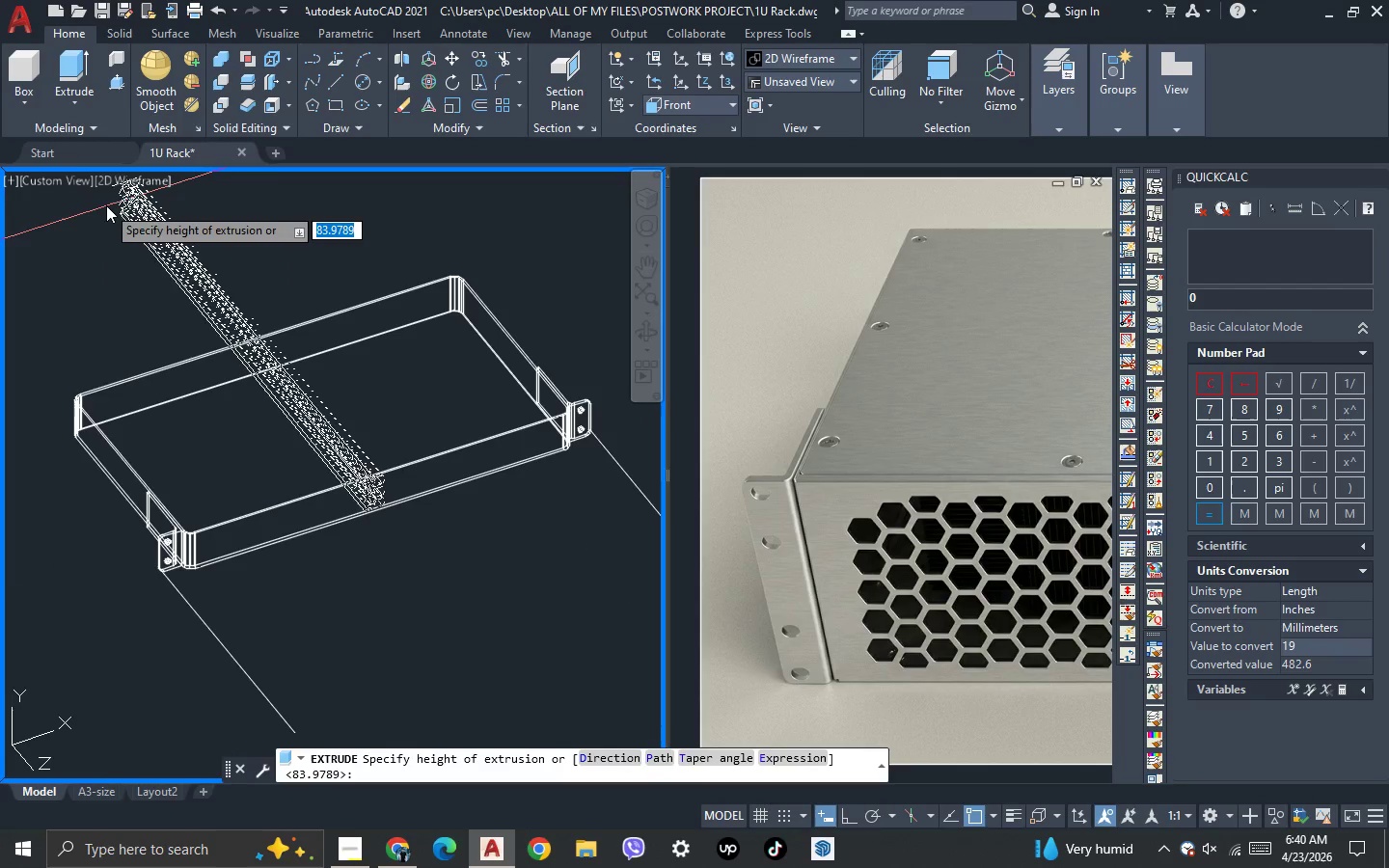 
scroll: coordinate [346, 455], scroll_direction: down, amount: 2.0
 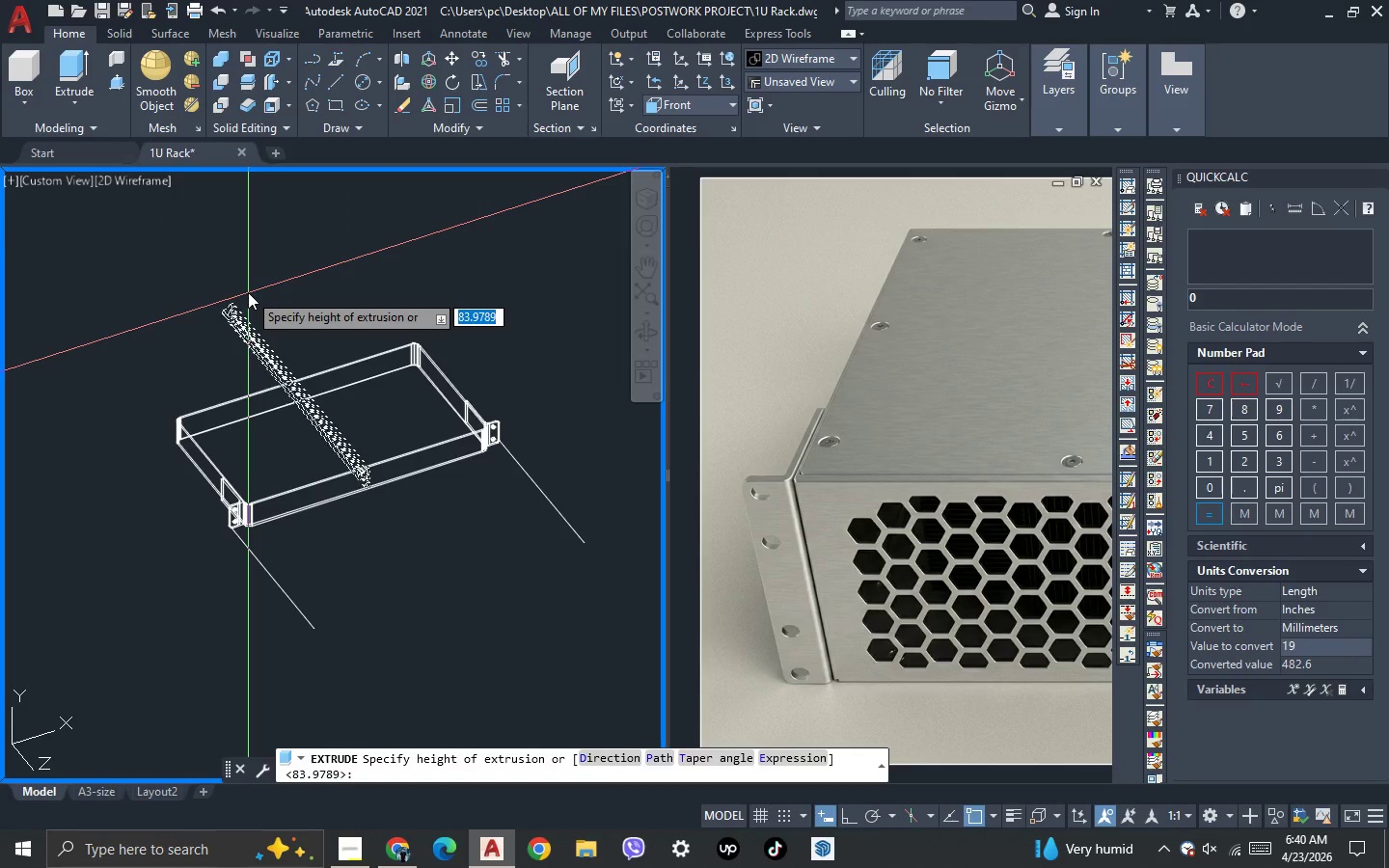 
left_click([248, 292])
 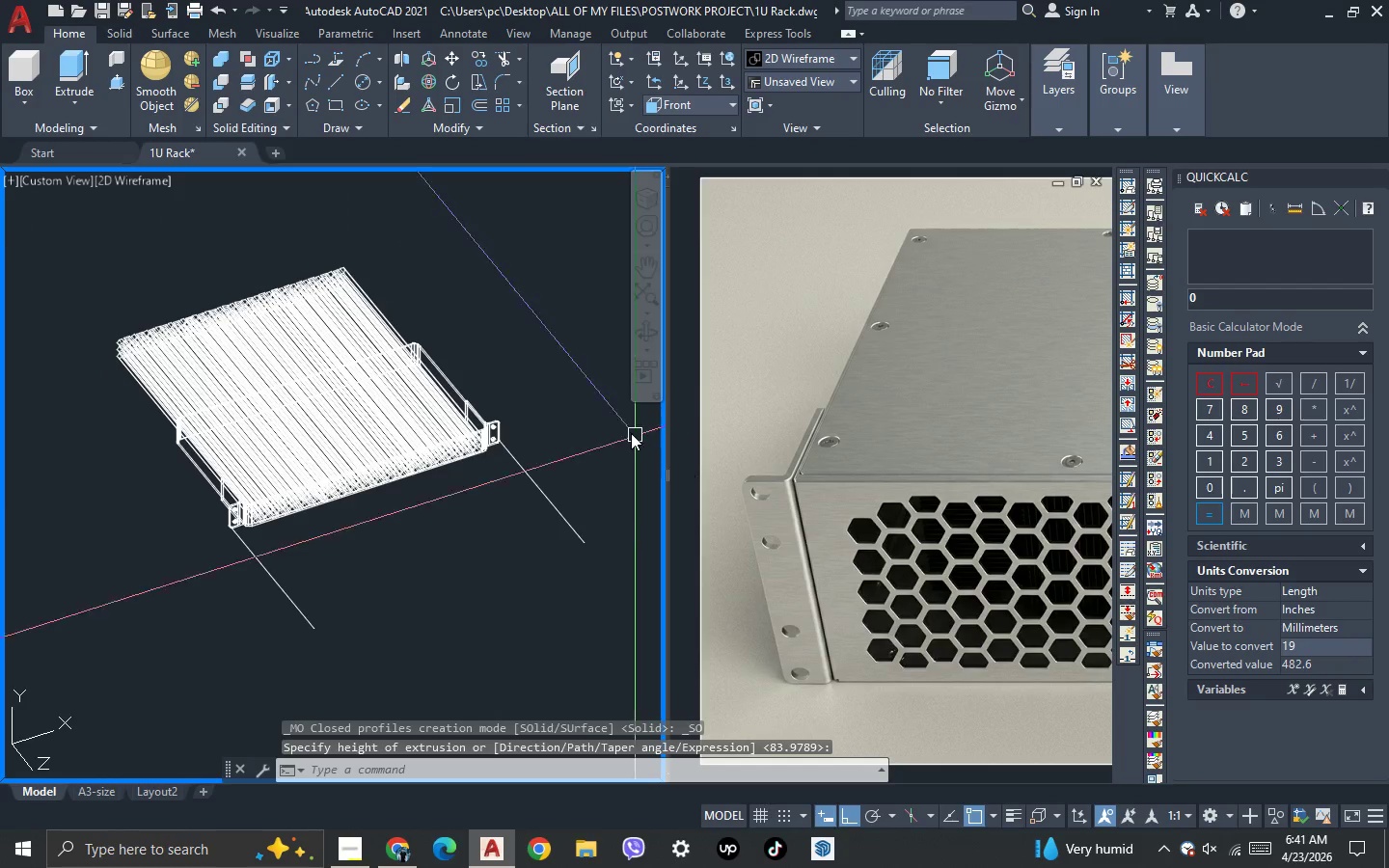 
type(su )
 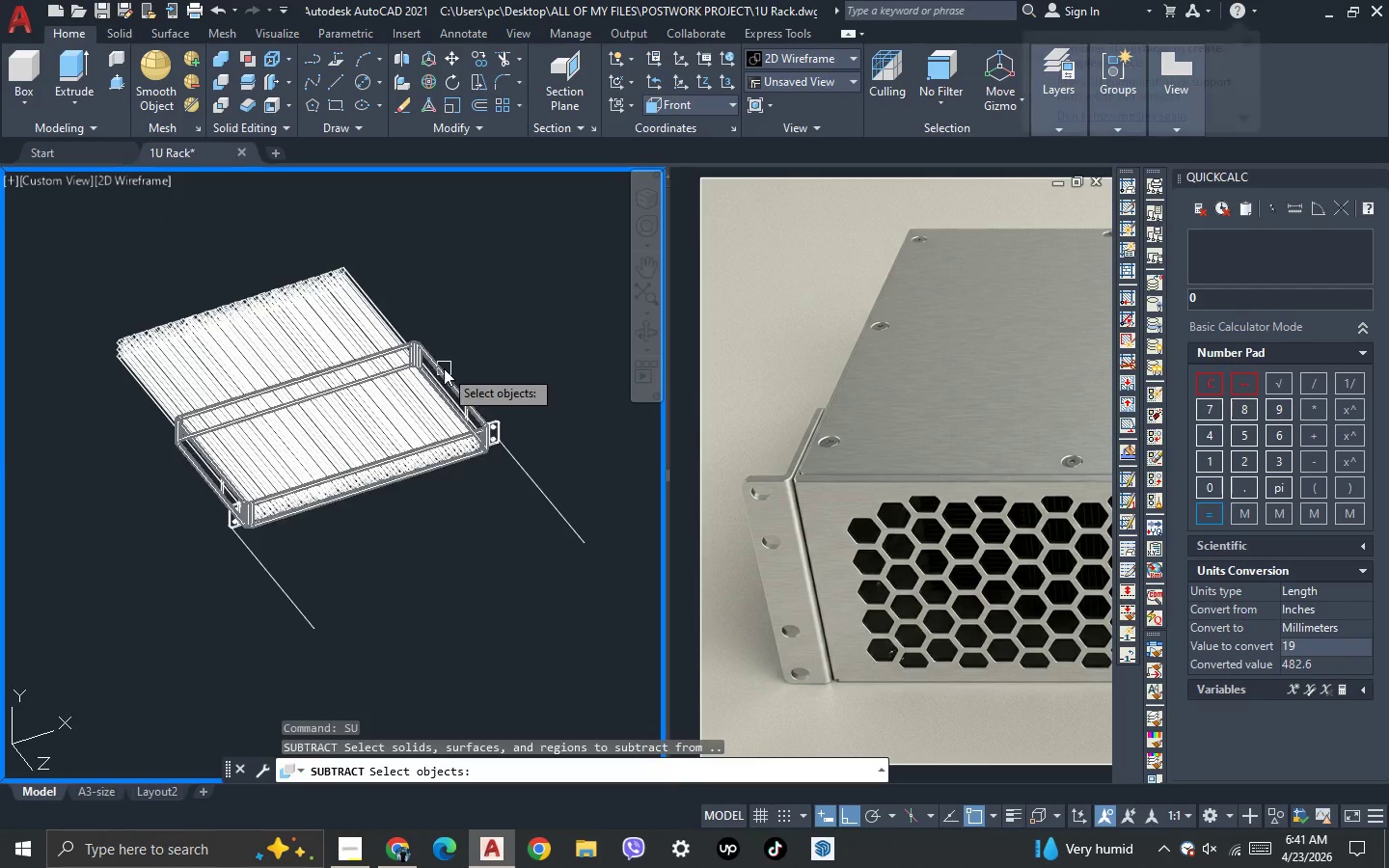 
scroll: coordinate [444, 368], scroll_direction: up, amount: 1.0
 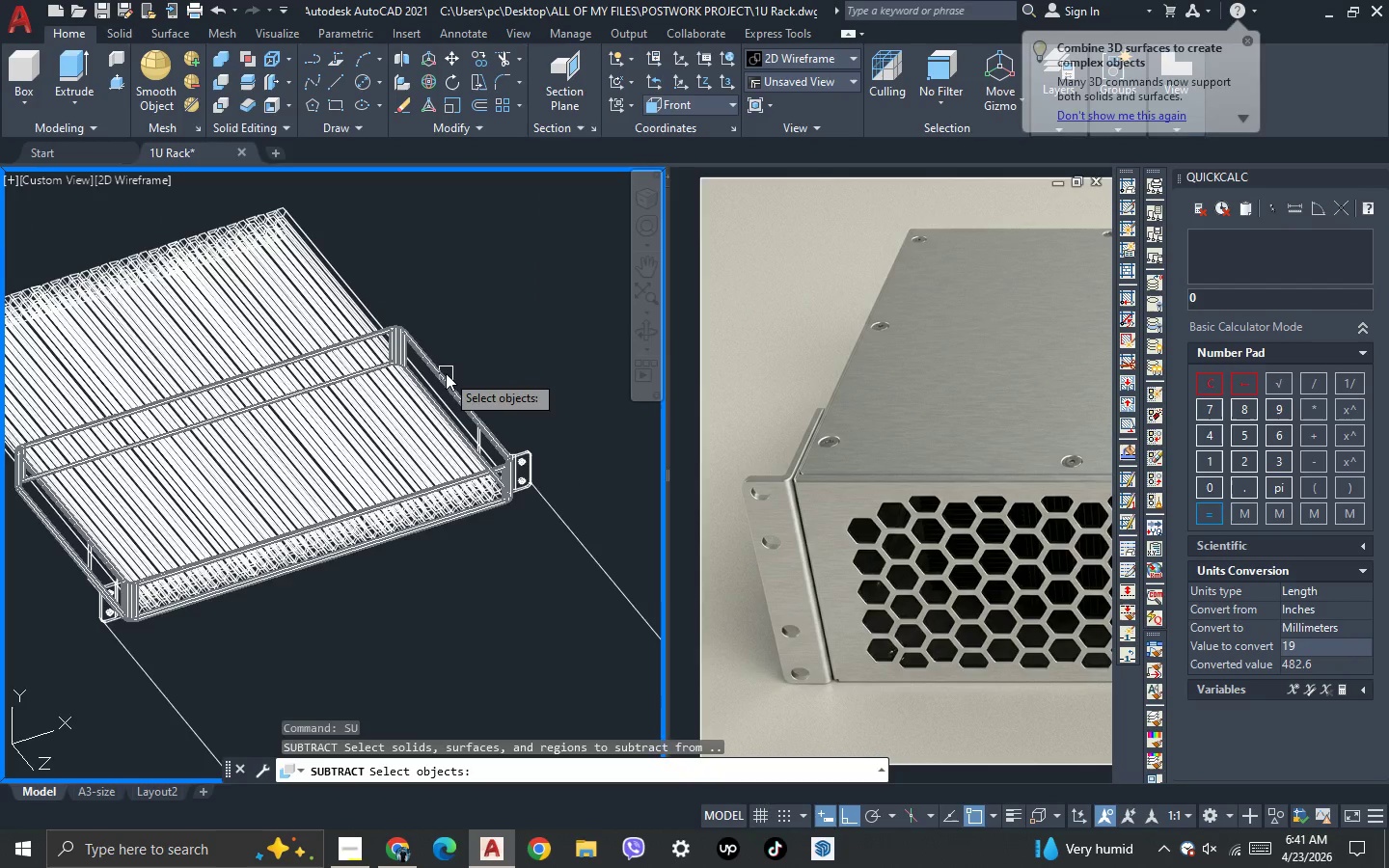 
left_click([446, 373])
 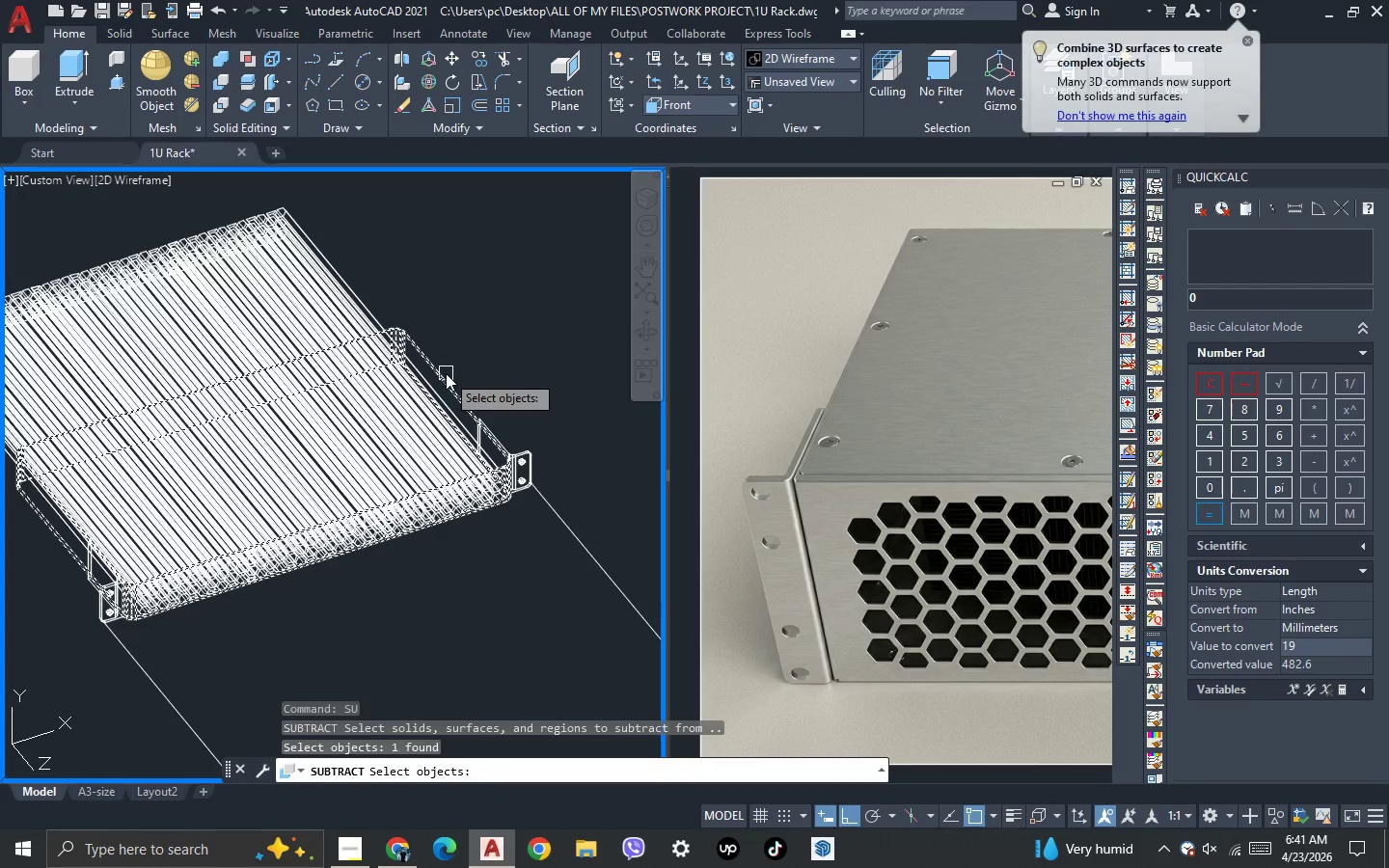 
key(Space)
 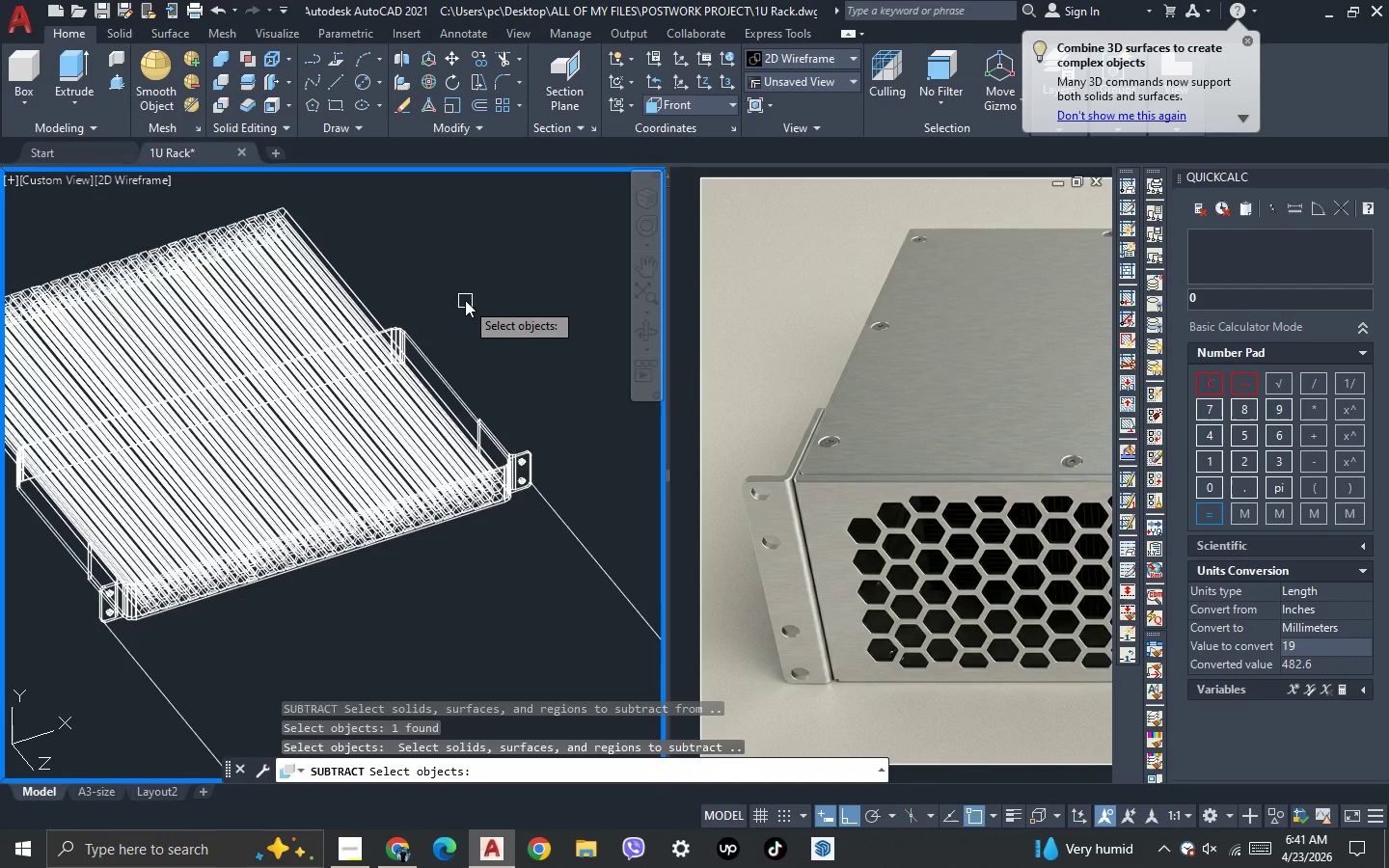 
scroll: coordinate [465, 300], scroll_direction: down, amount: 1.0
 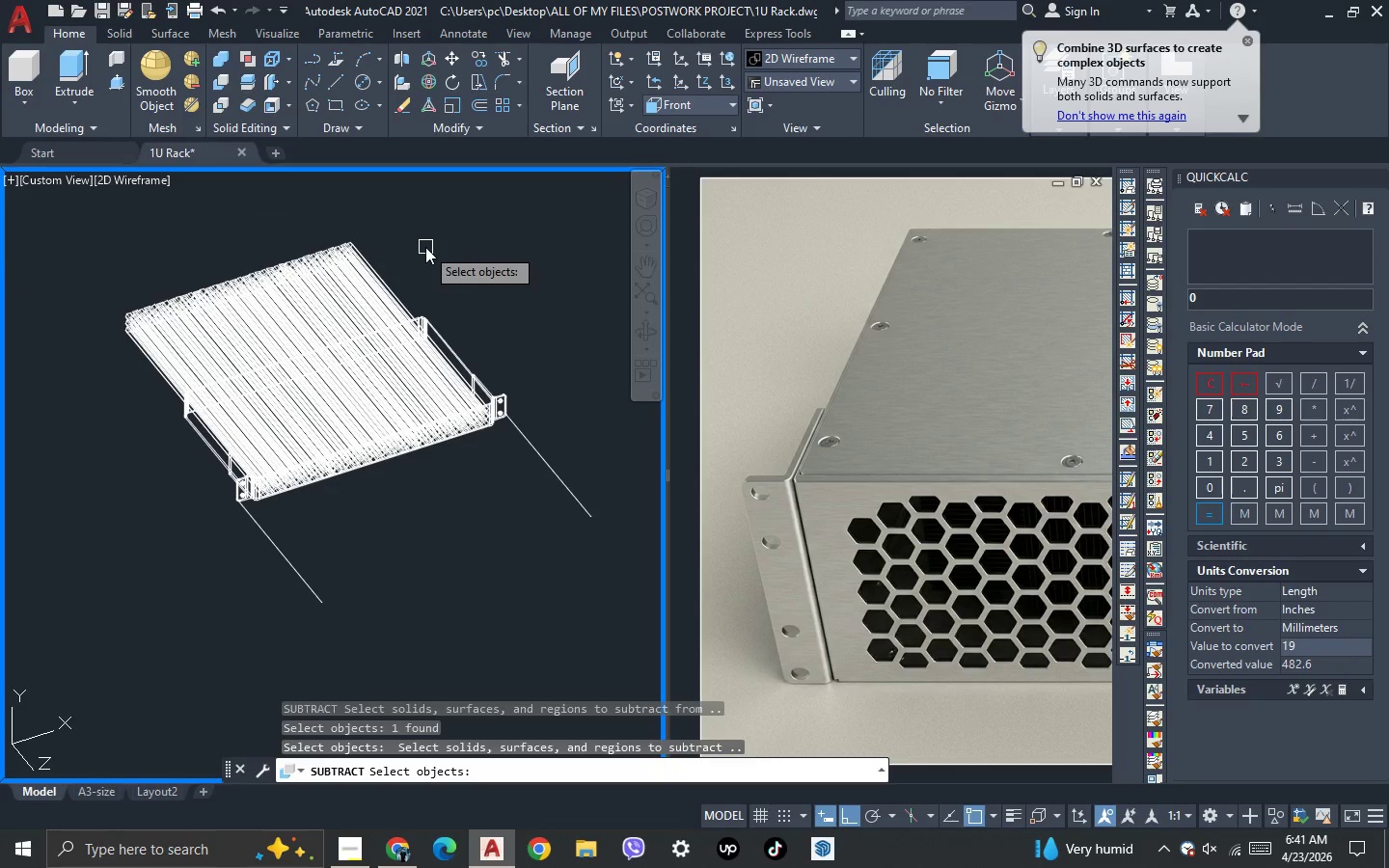 
key(Escape)
 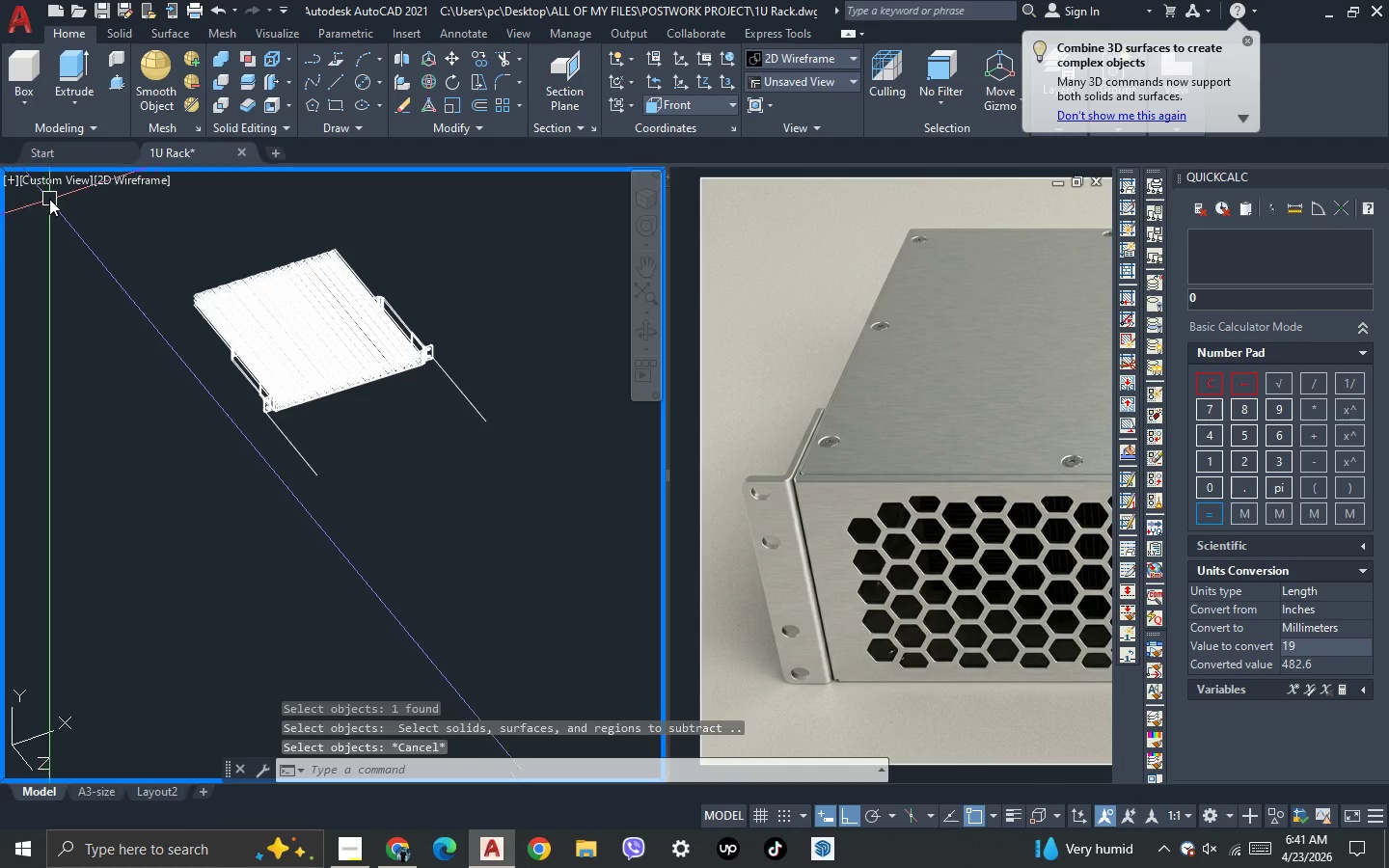 
scroll: coordinate [309, 263], scroll_direction: down, amount: 1.0
 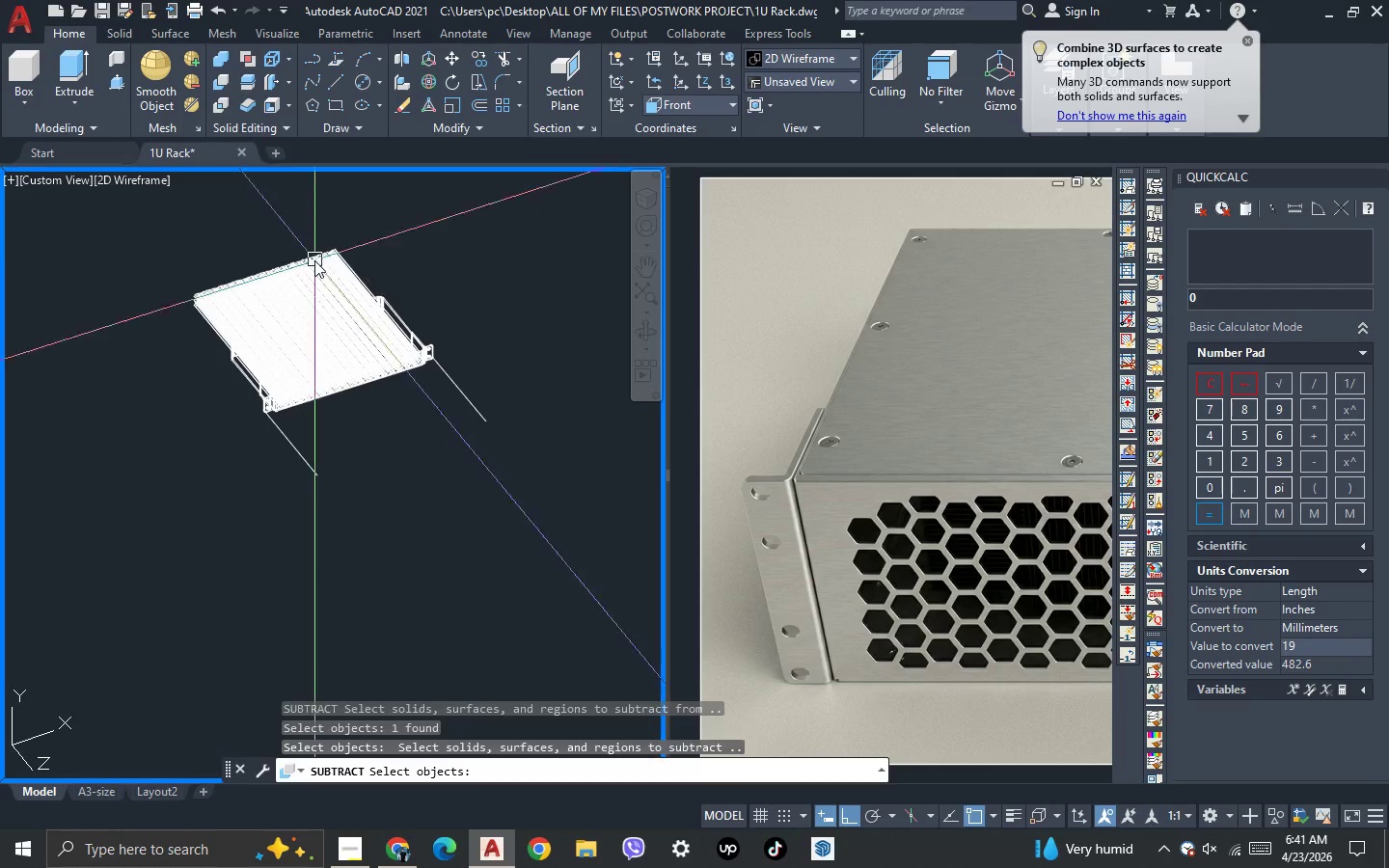 
left_click([52, 195])
 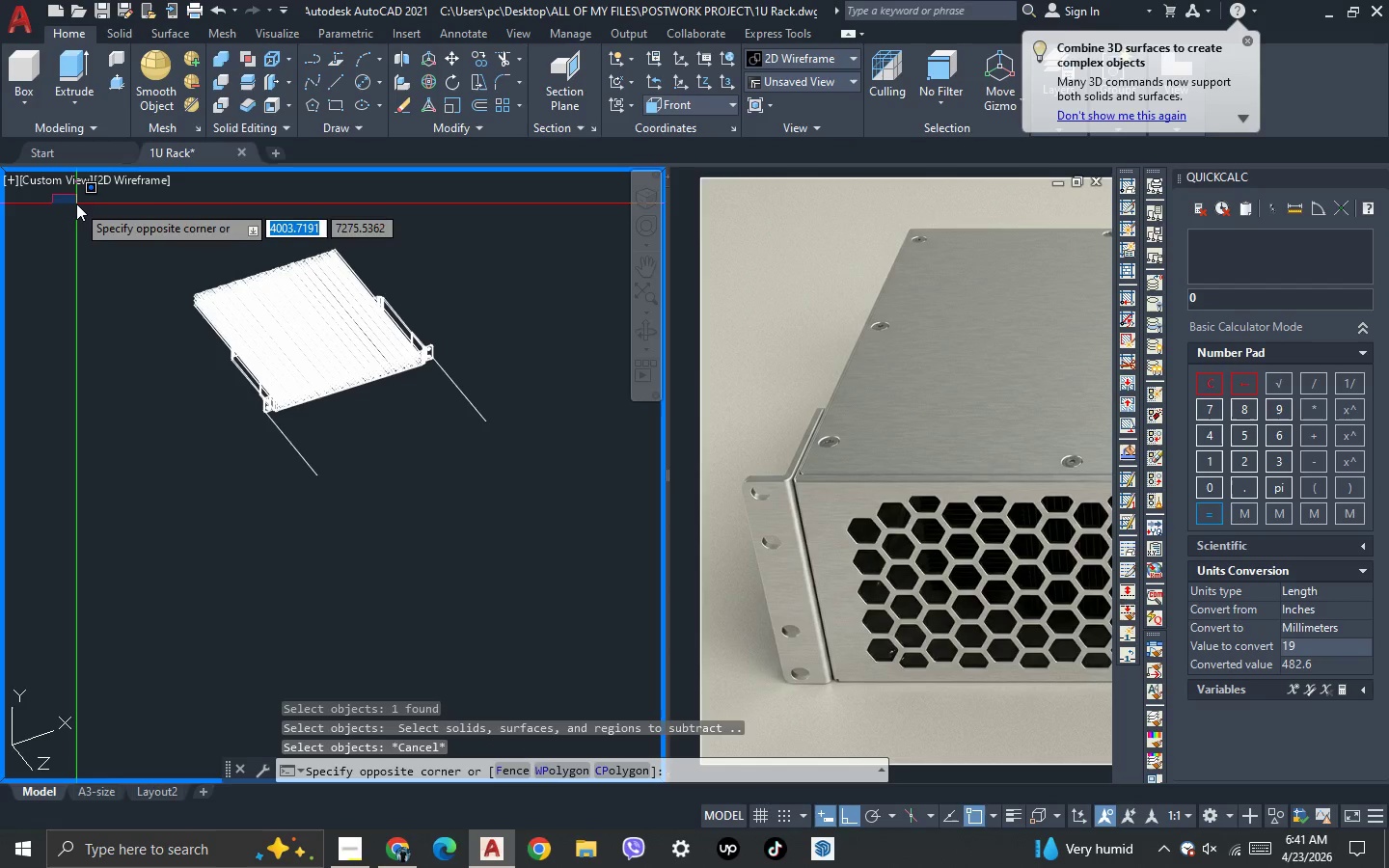 
key(Escape)
 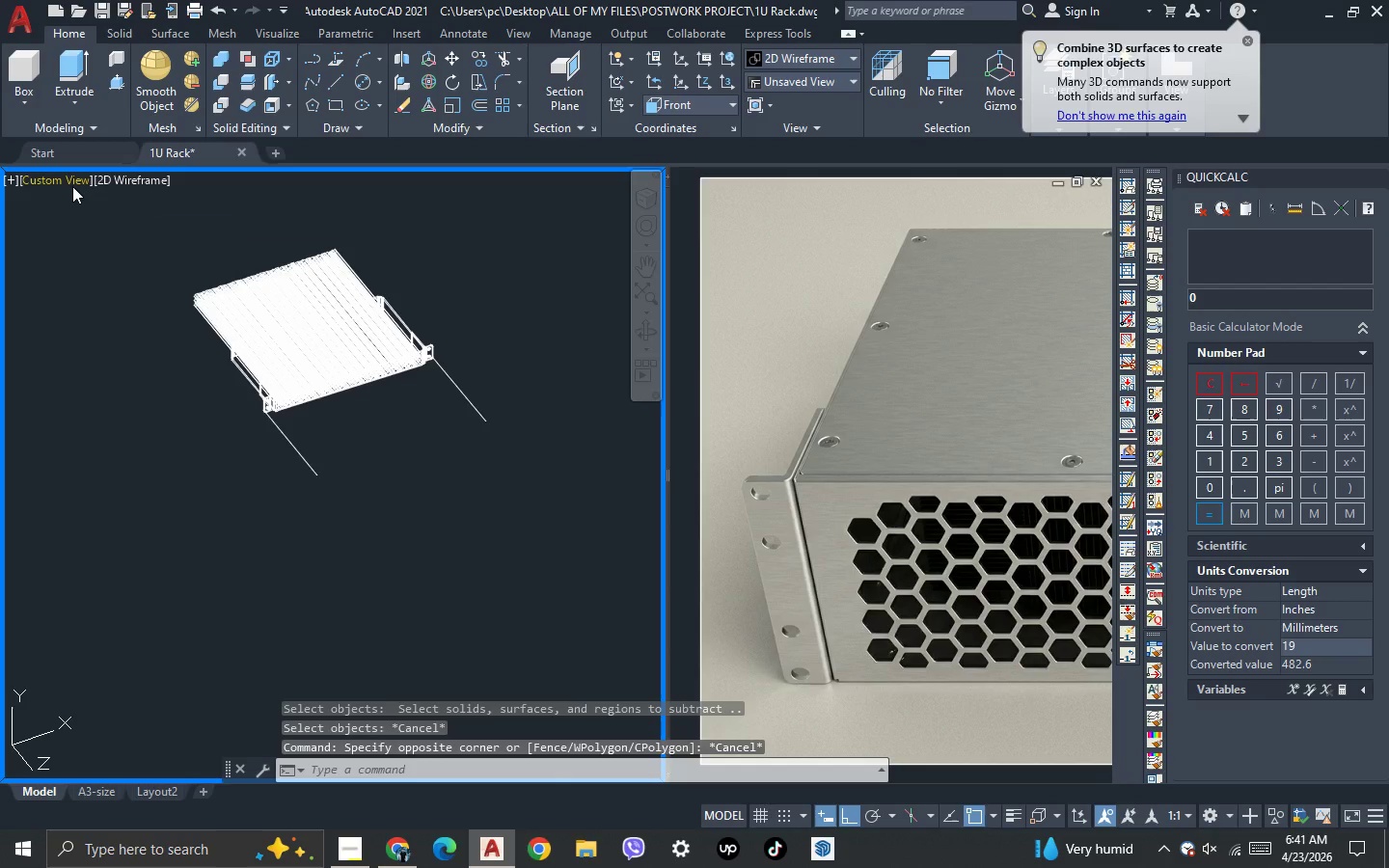 
left_click([72, 186])
 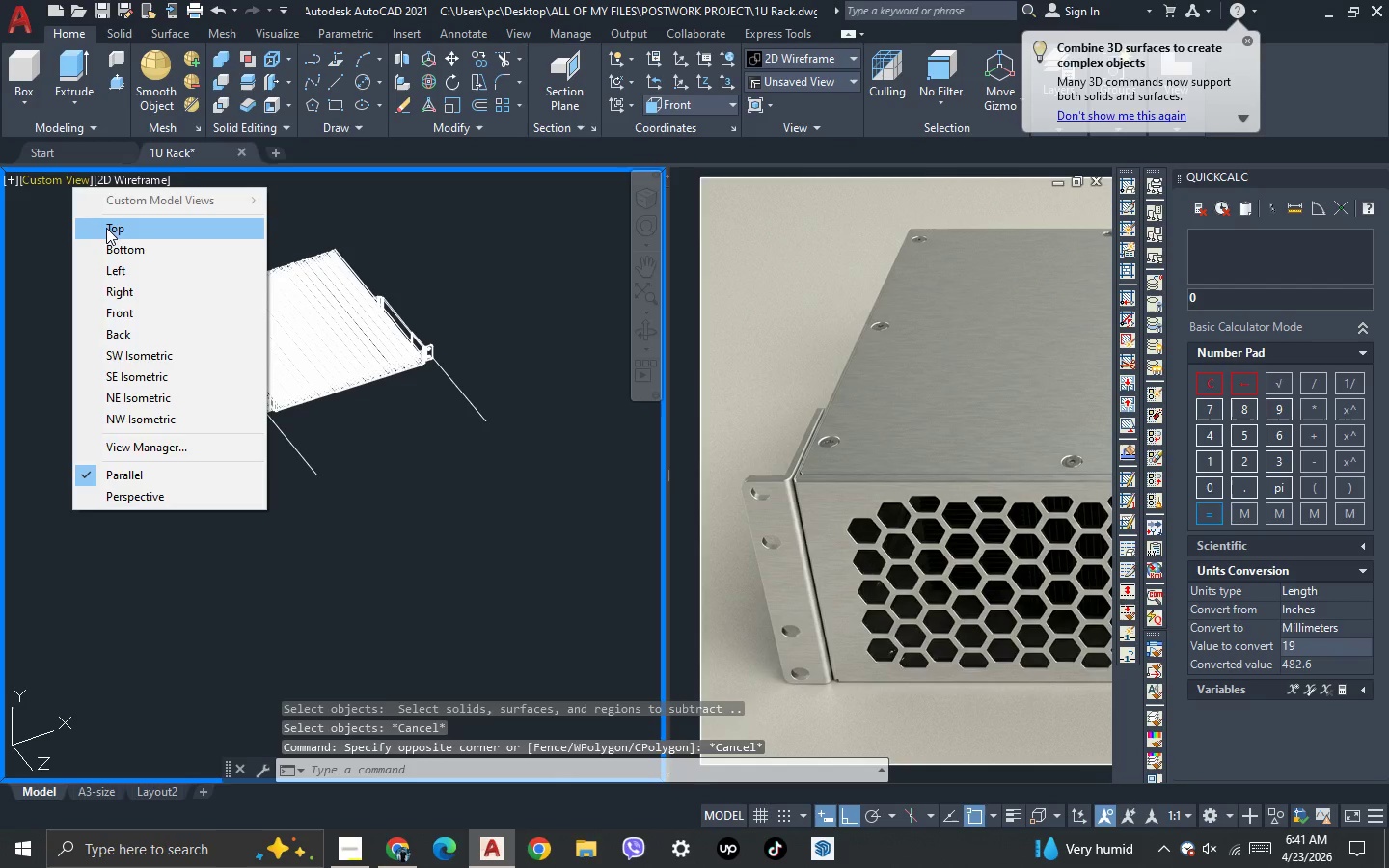 
left_click([106, 231])
 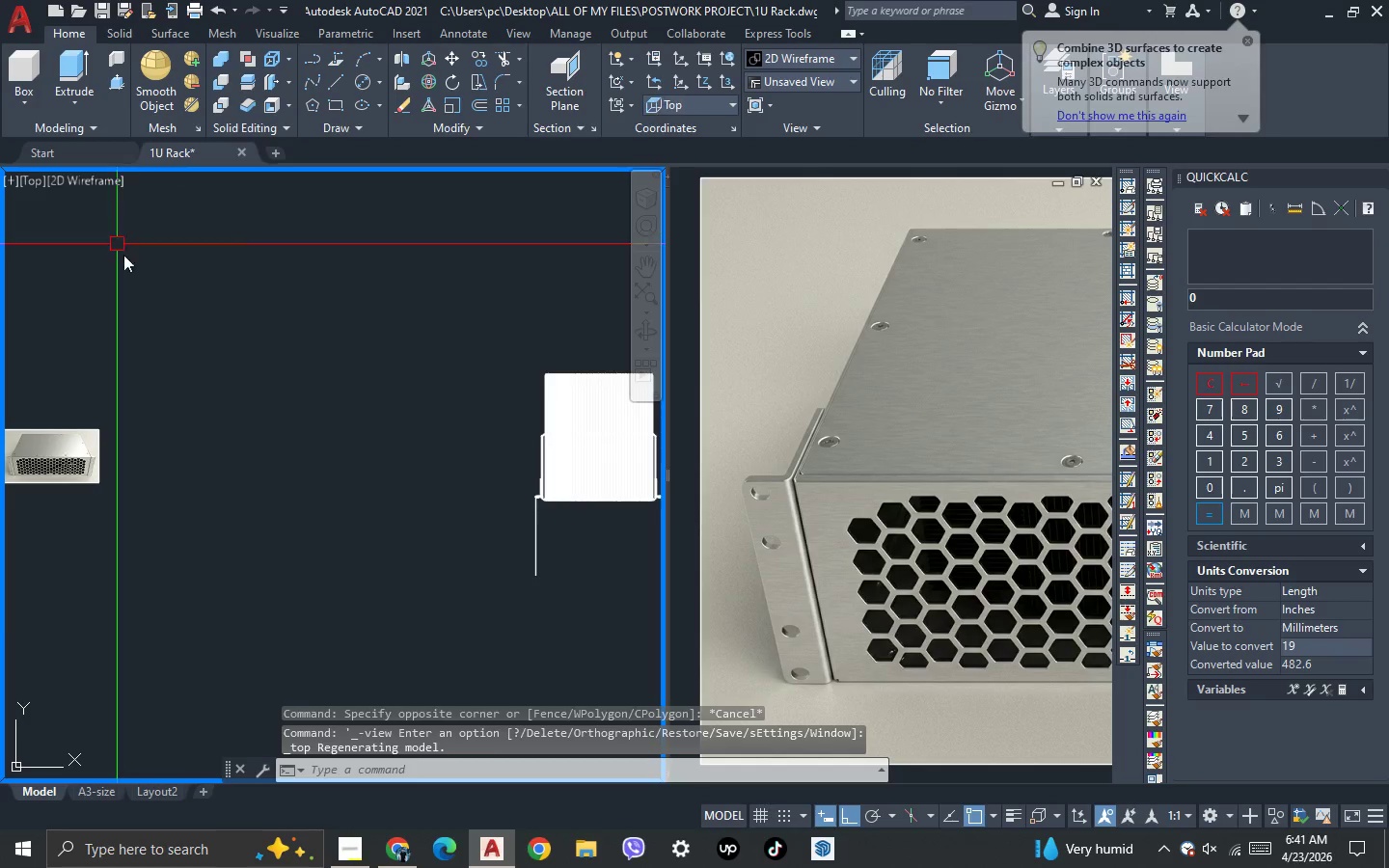 
scroll: coordinate [139, 293], scroll_direction: down, amount: 1.0
 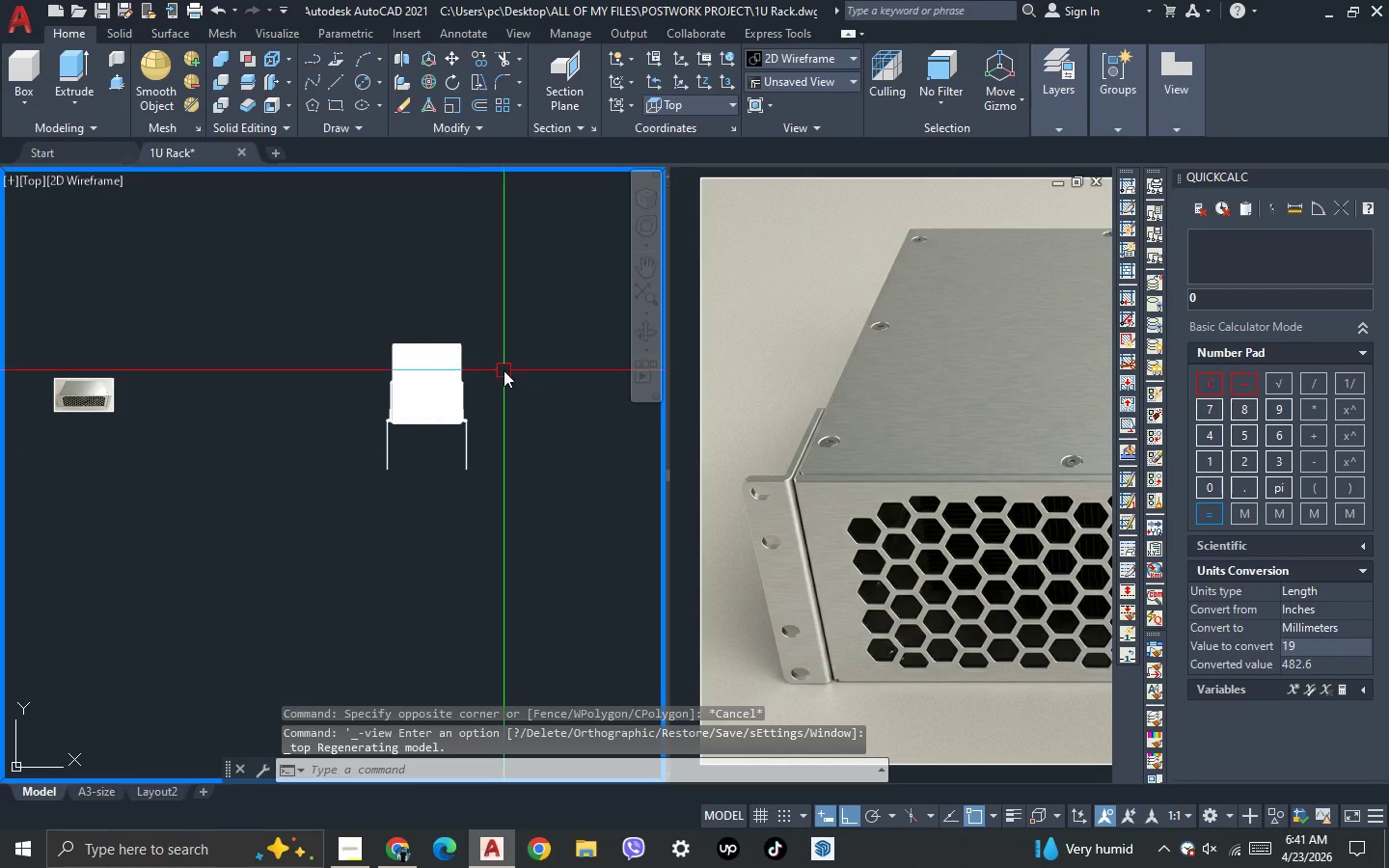 
key(S)
 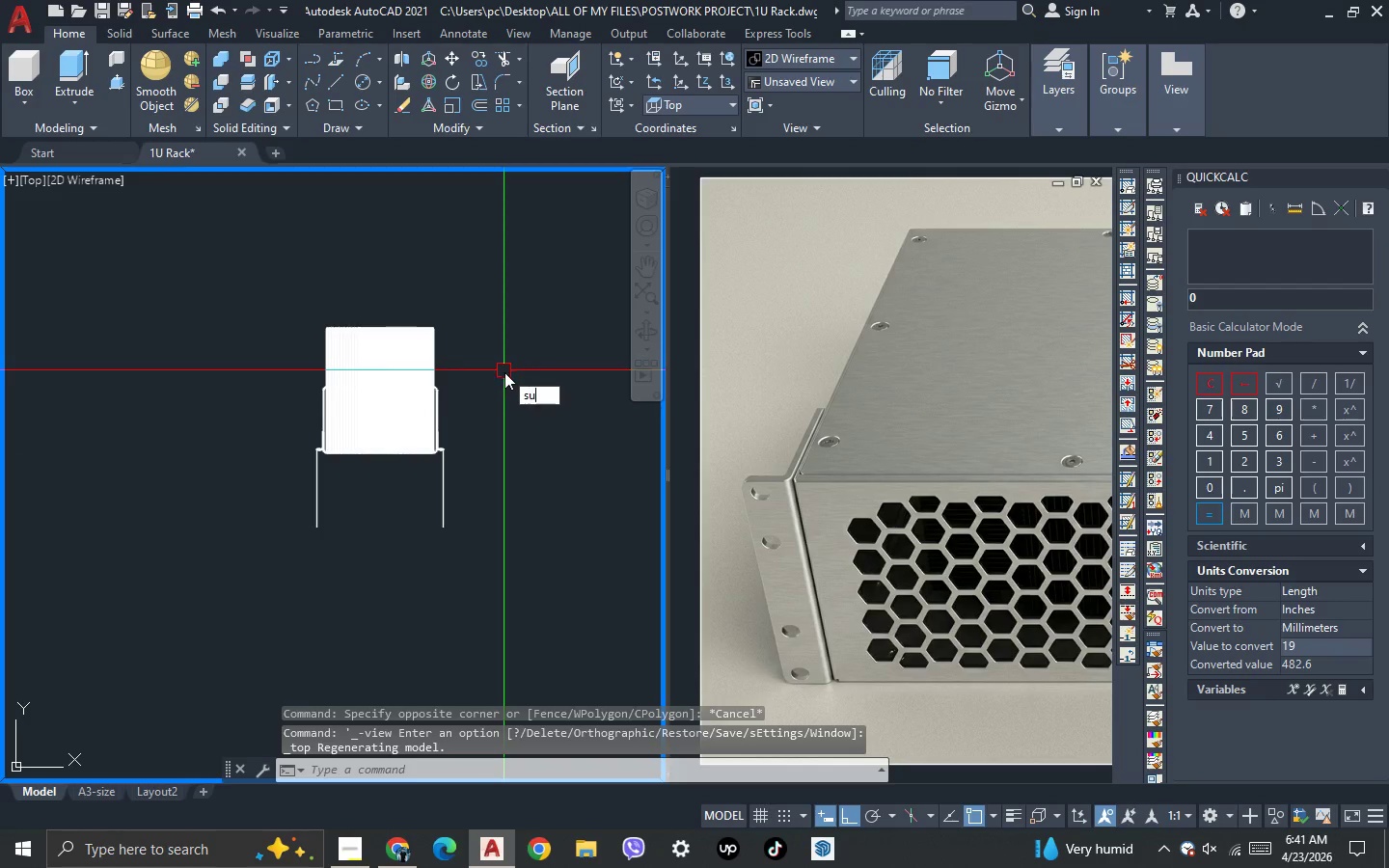 
scroll: coordinate [504, 370], scroll_direction: up, amount: 1.0
 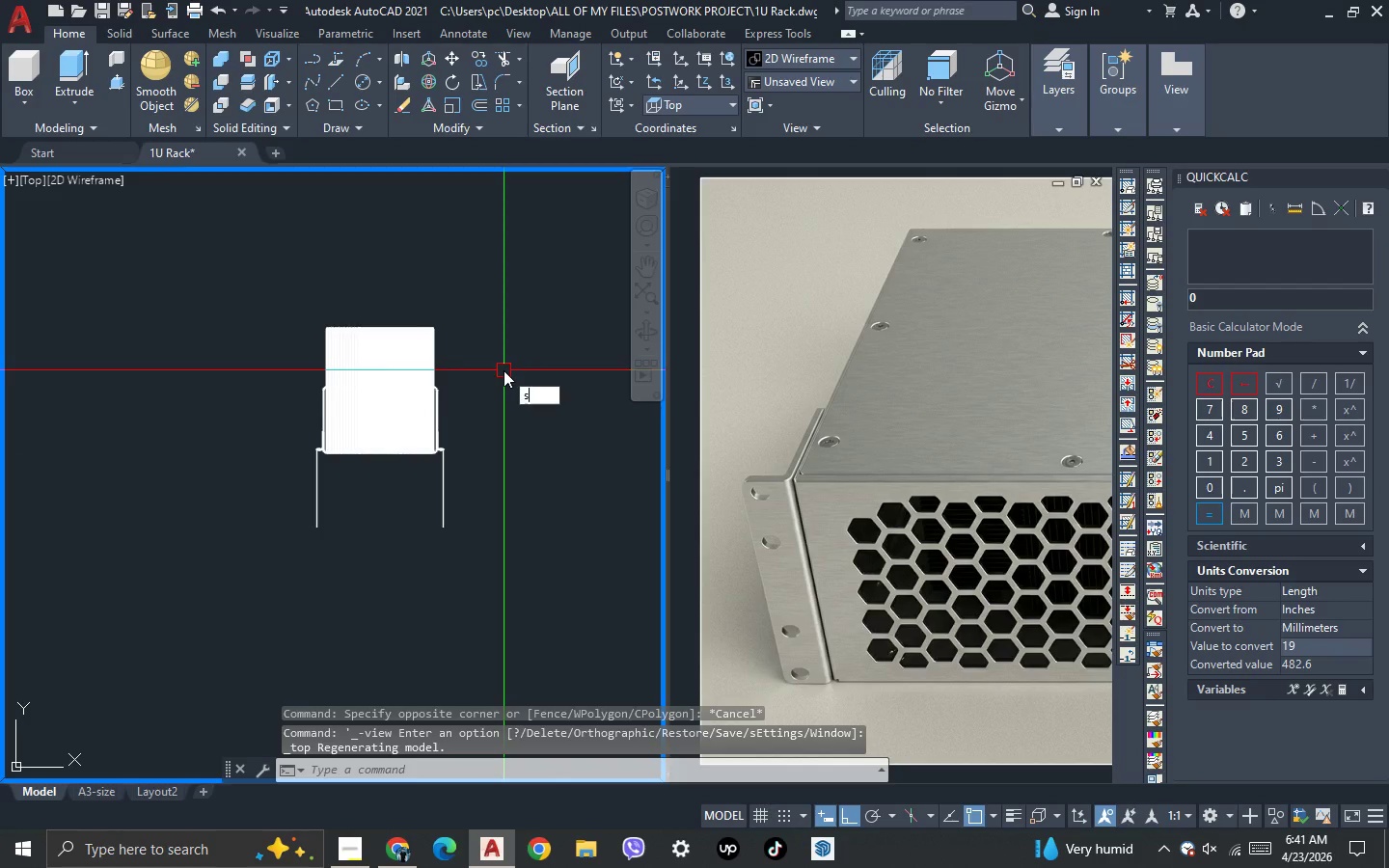 
key(U)
 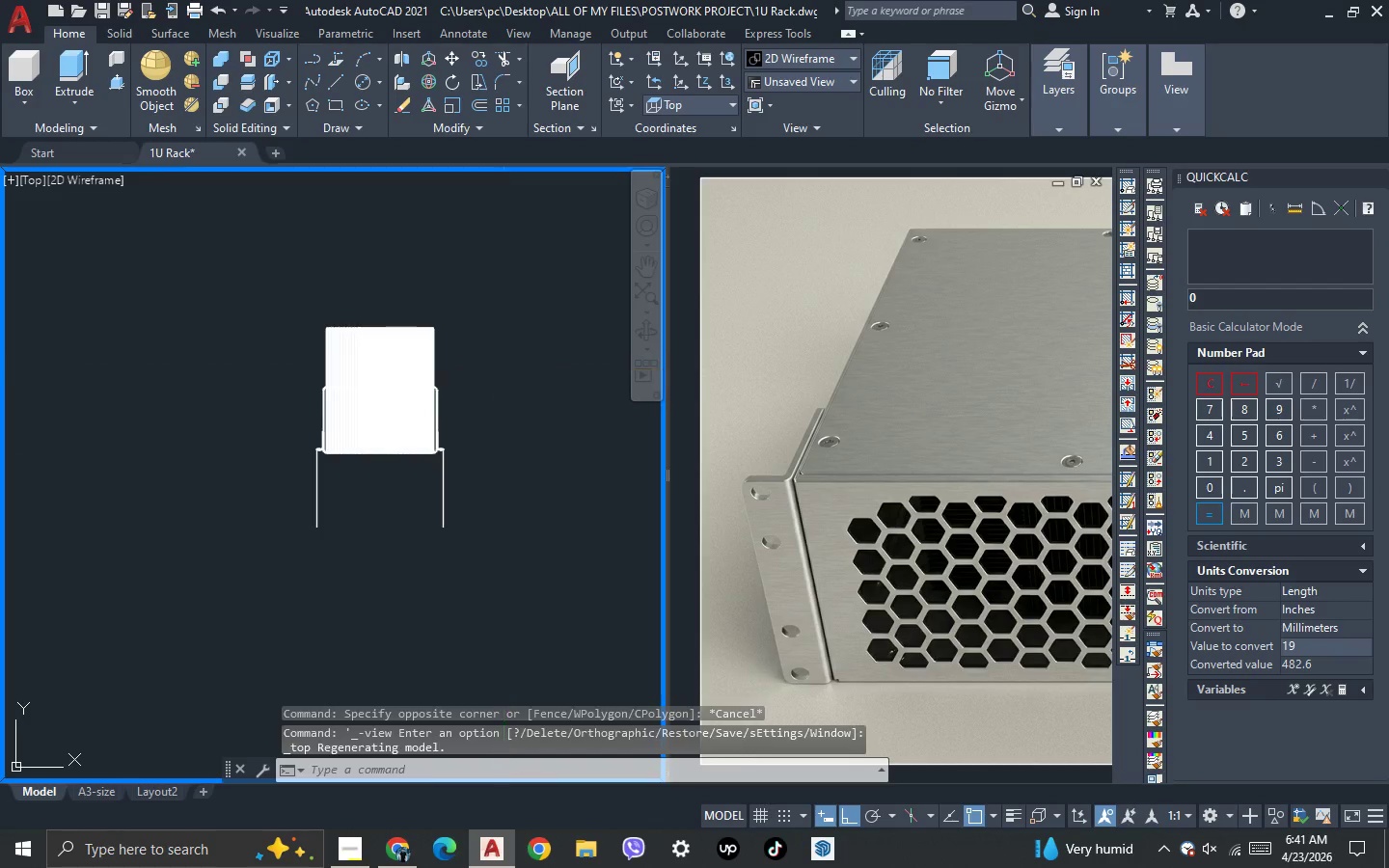 
key(Space)
 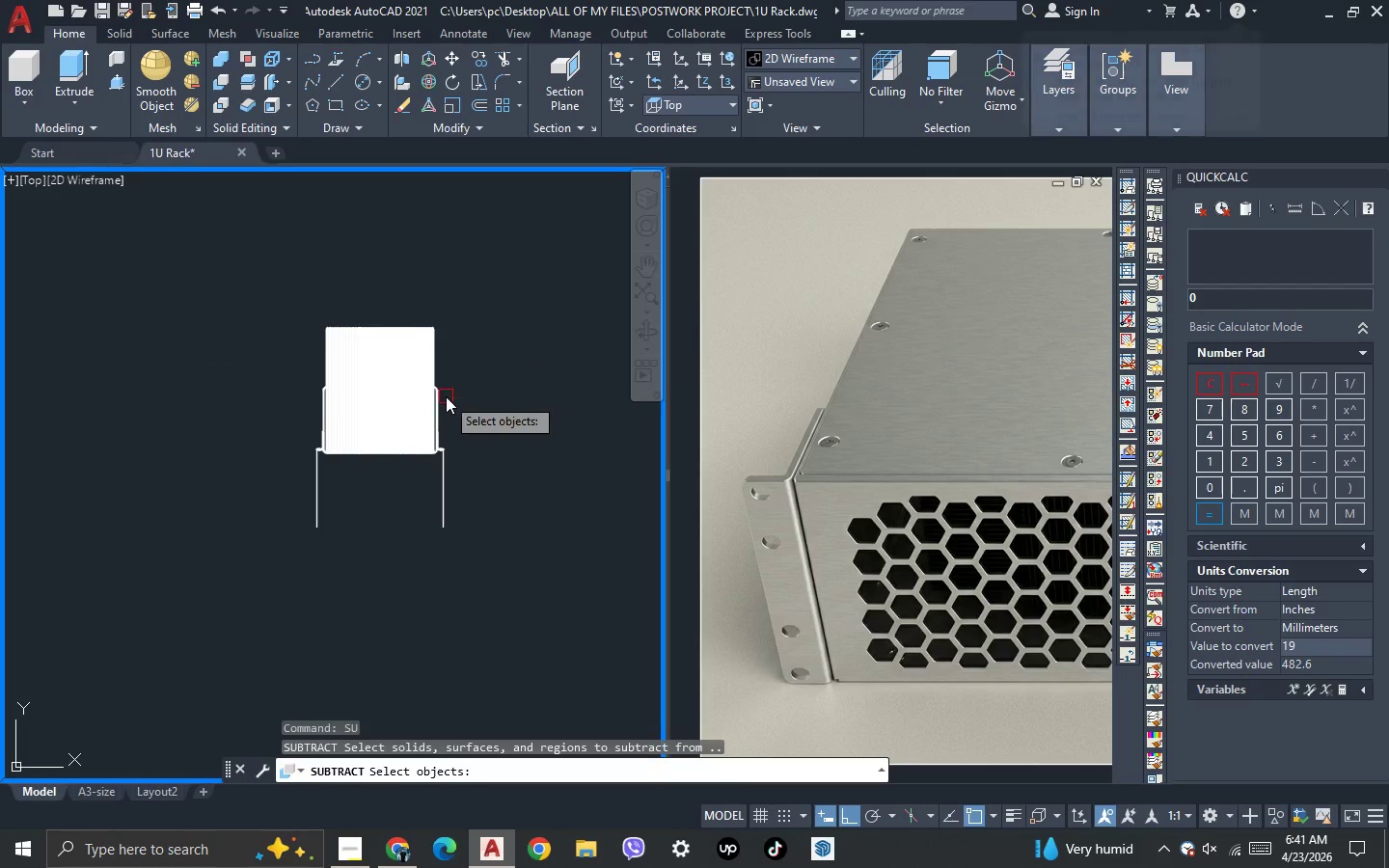 
scroll: coordinate [446, 396], scroll_direction: up, amount: 2.0
 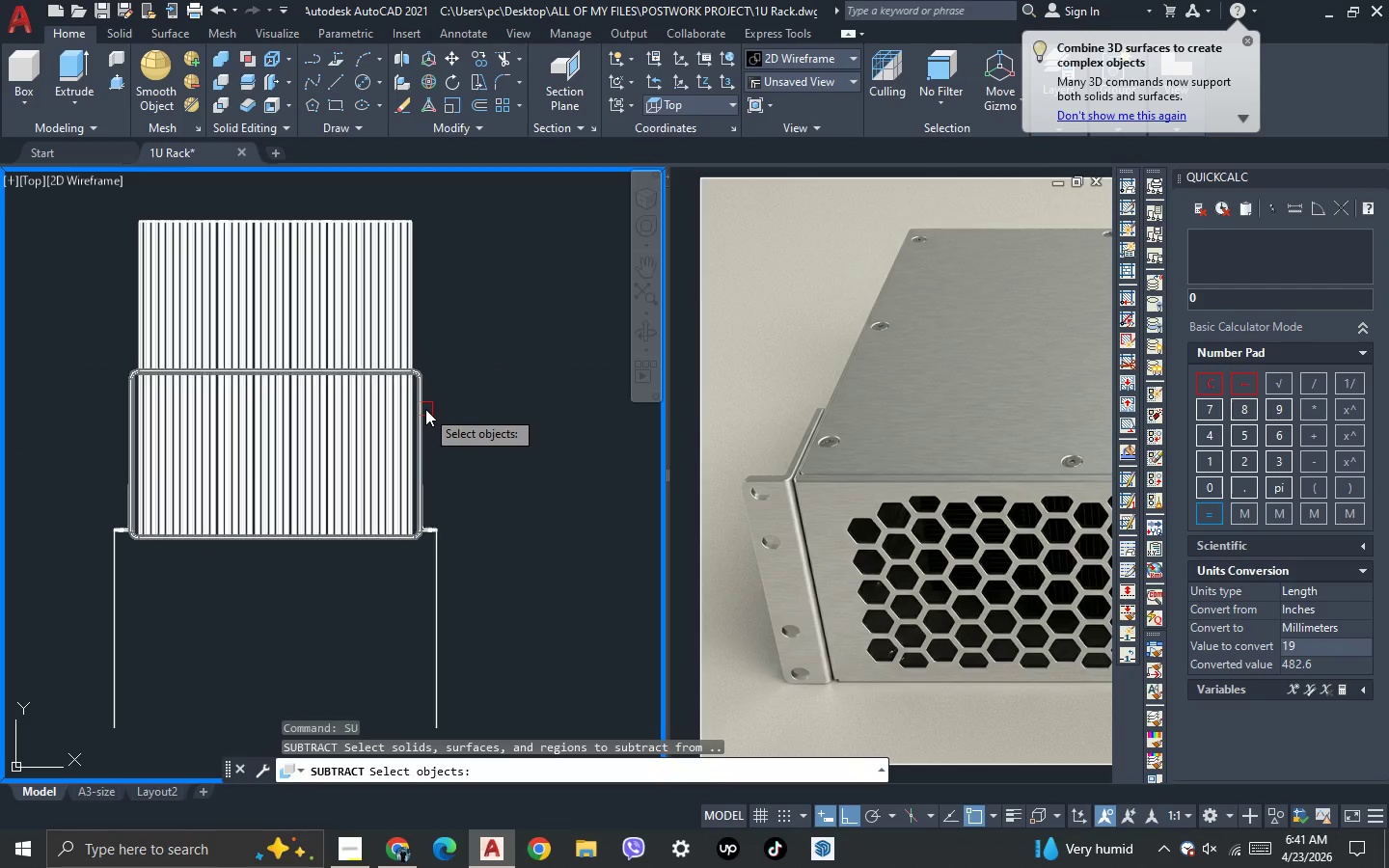 
left_click([424, 410])
 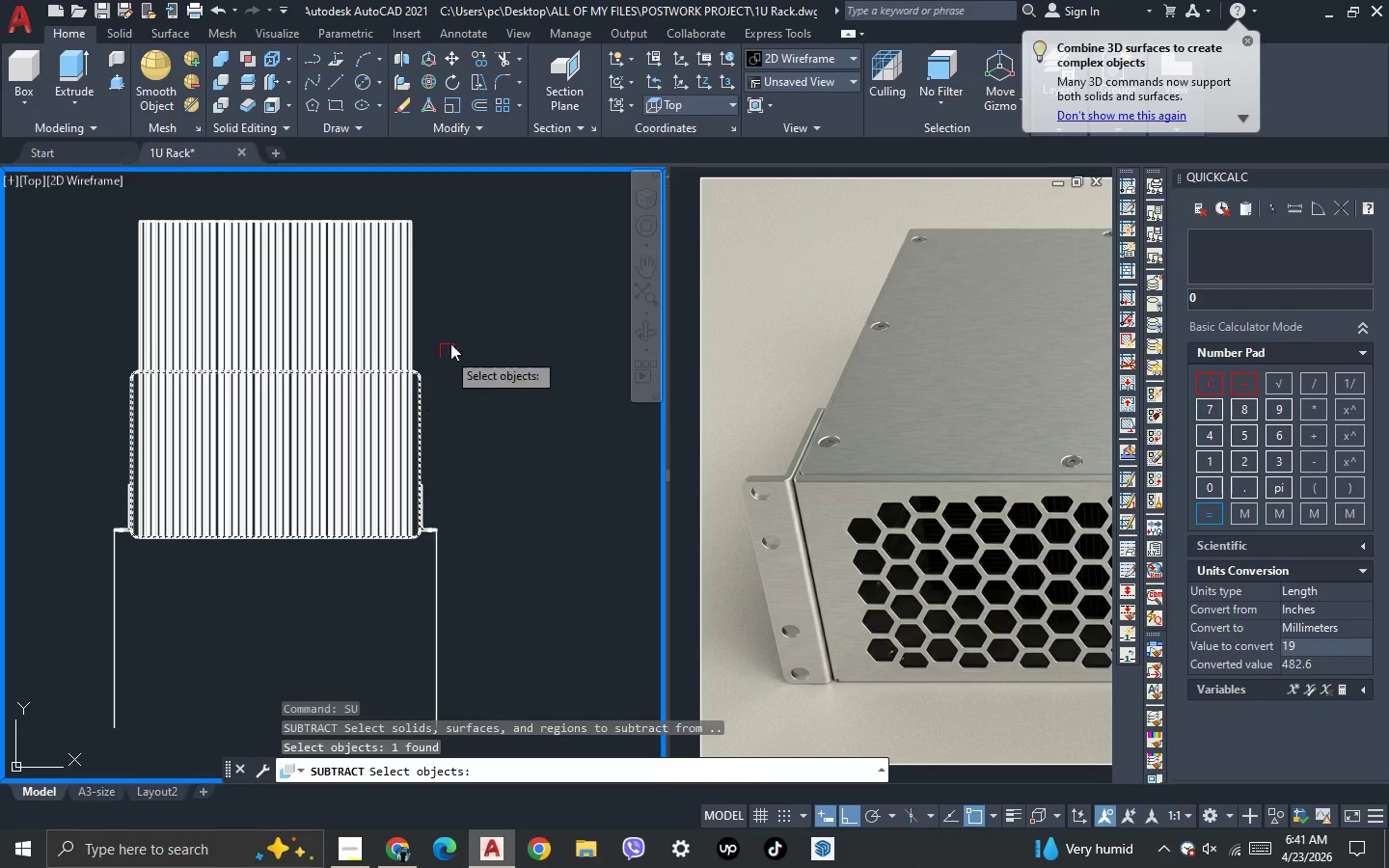 
key(Space)
 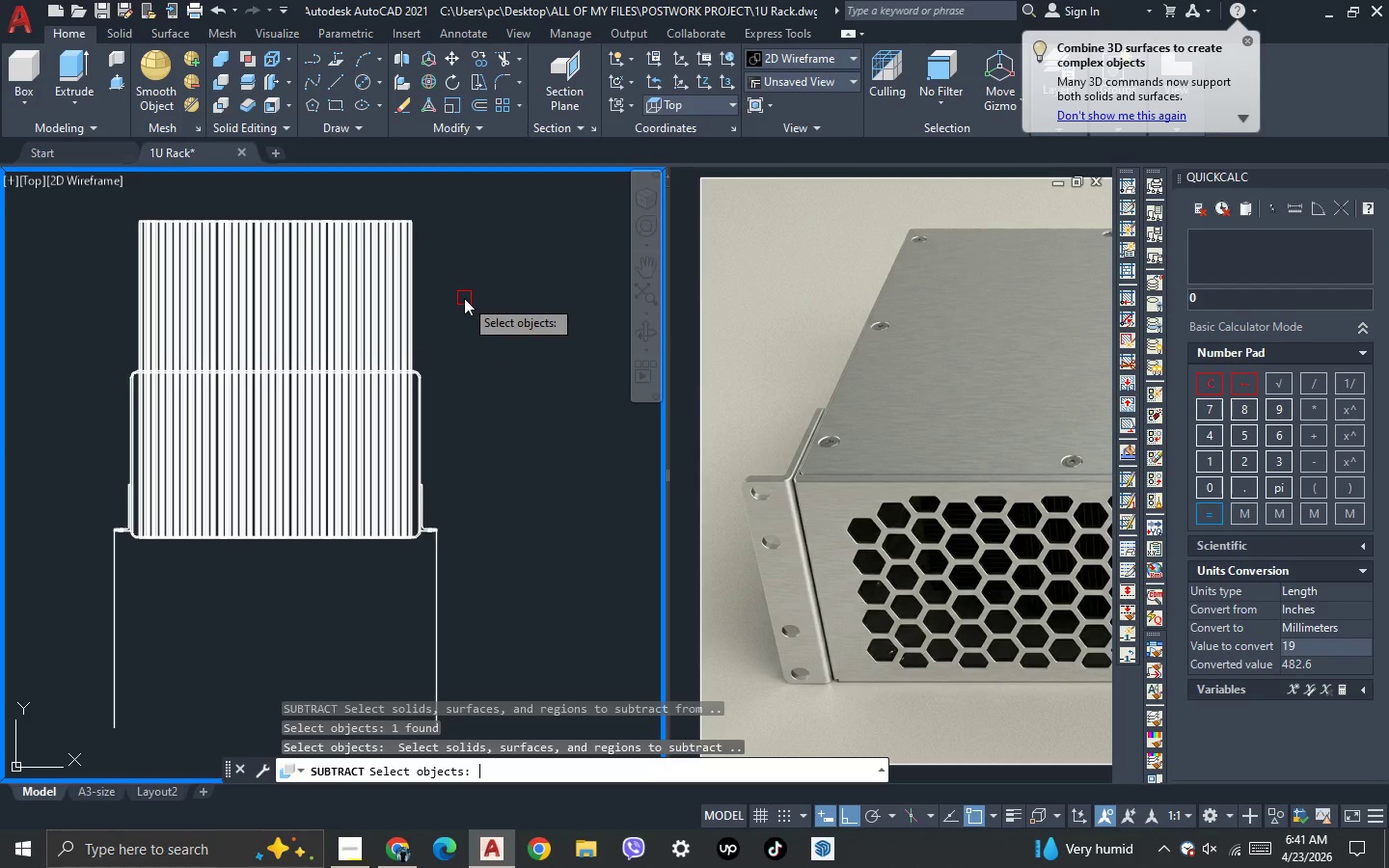 
left_click([464, 298])
 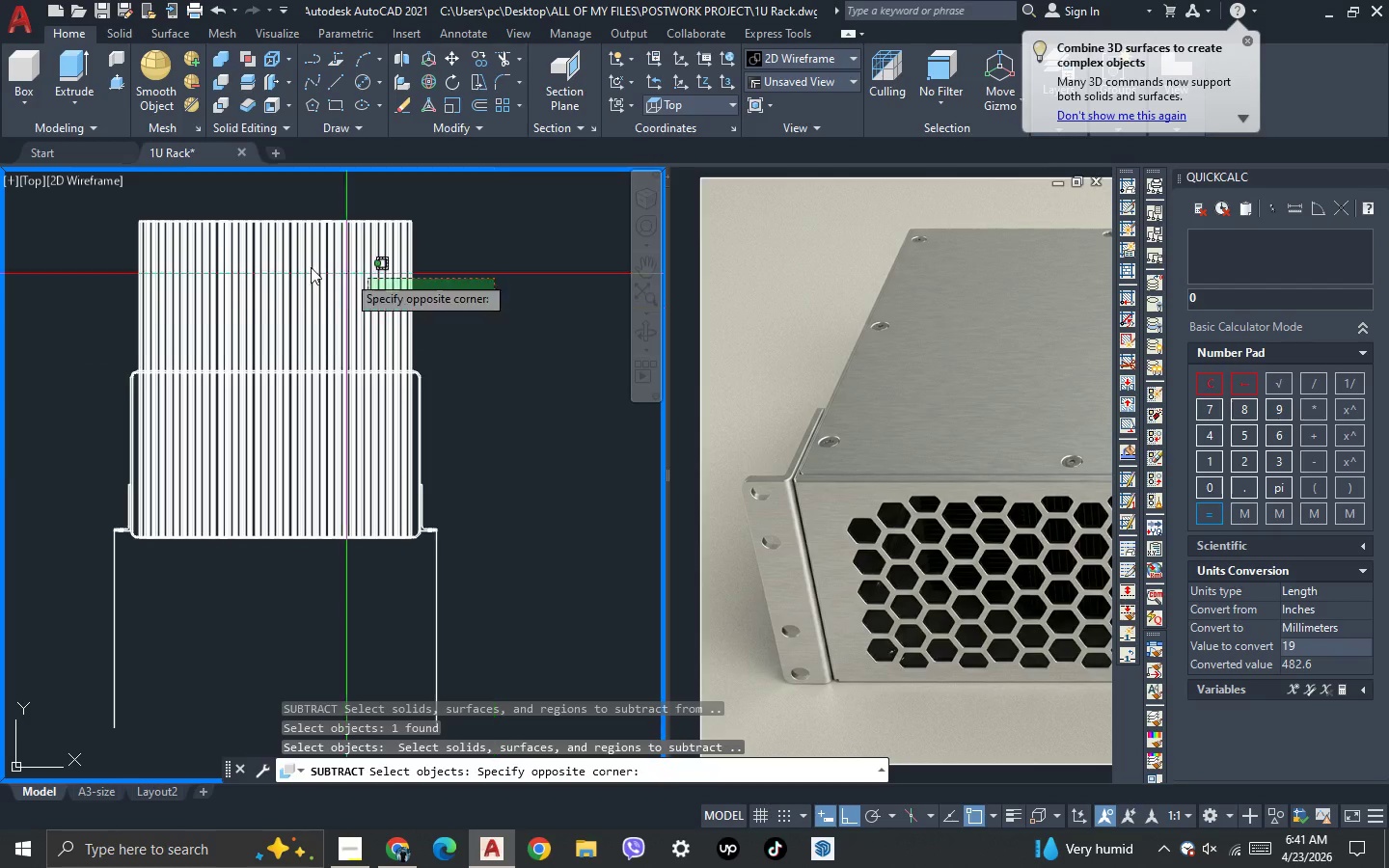 
left_click([91, 208])
 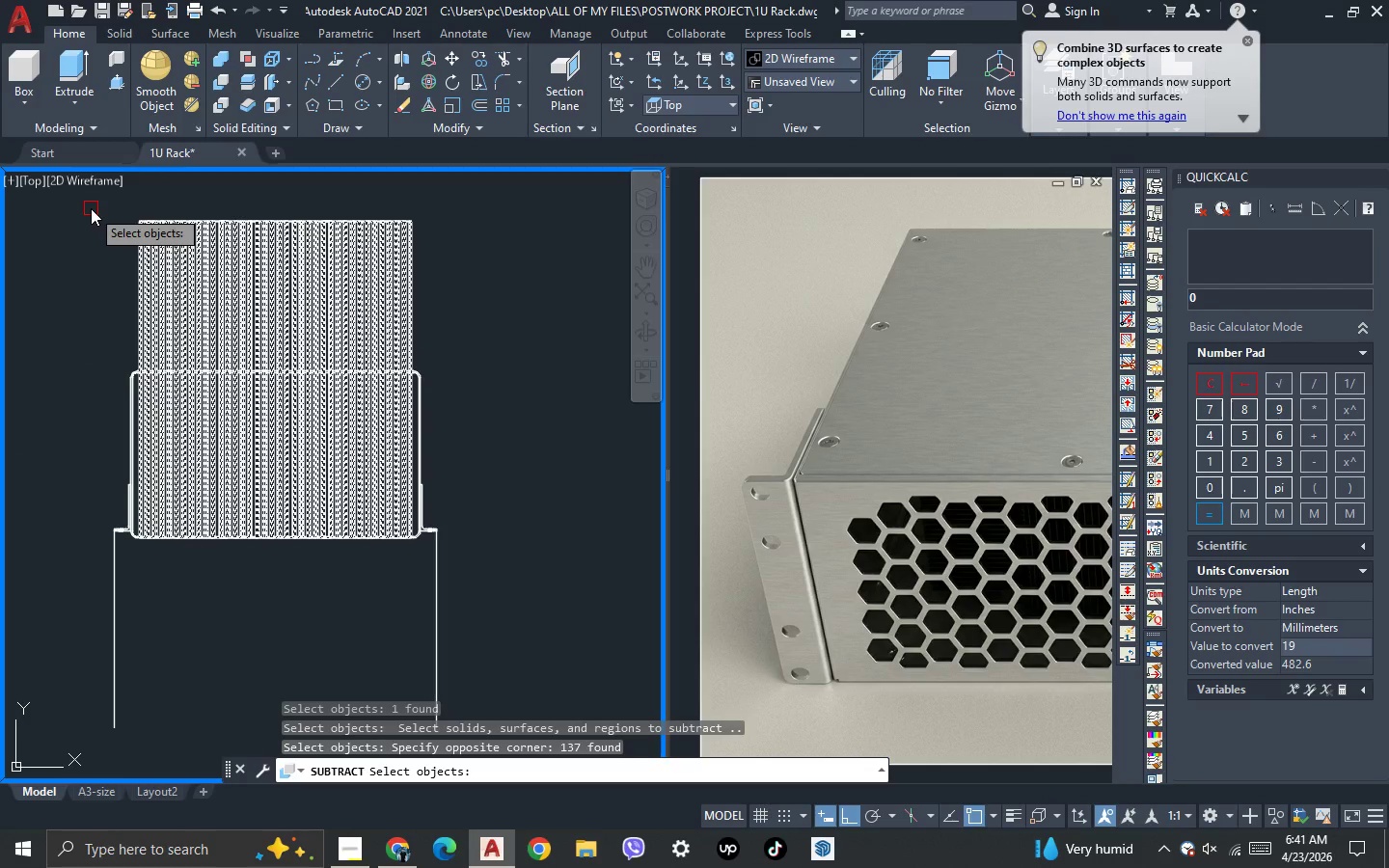 
key(Space)
 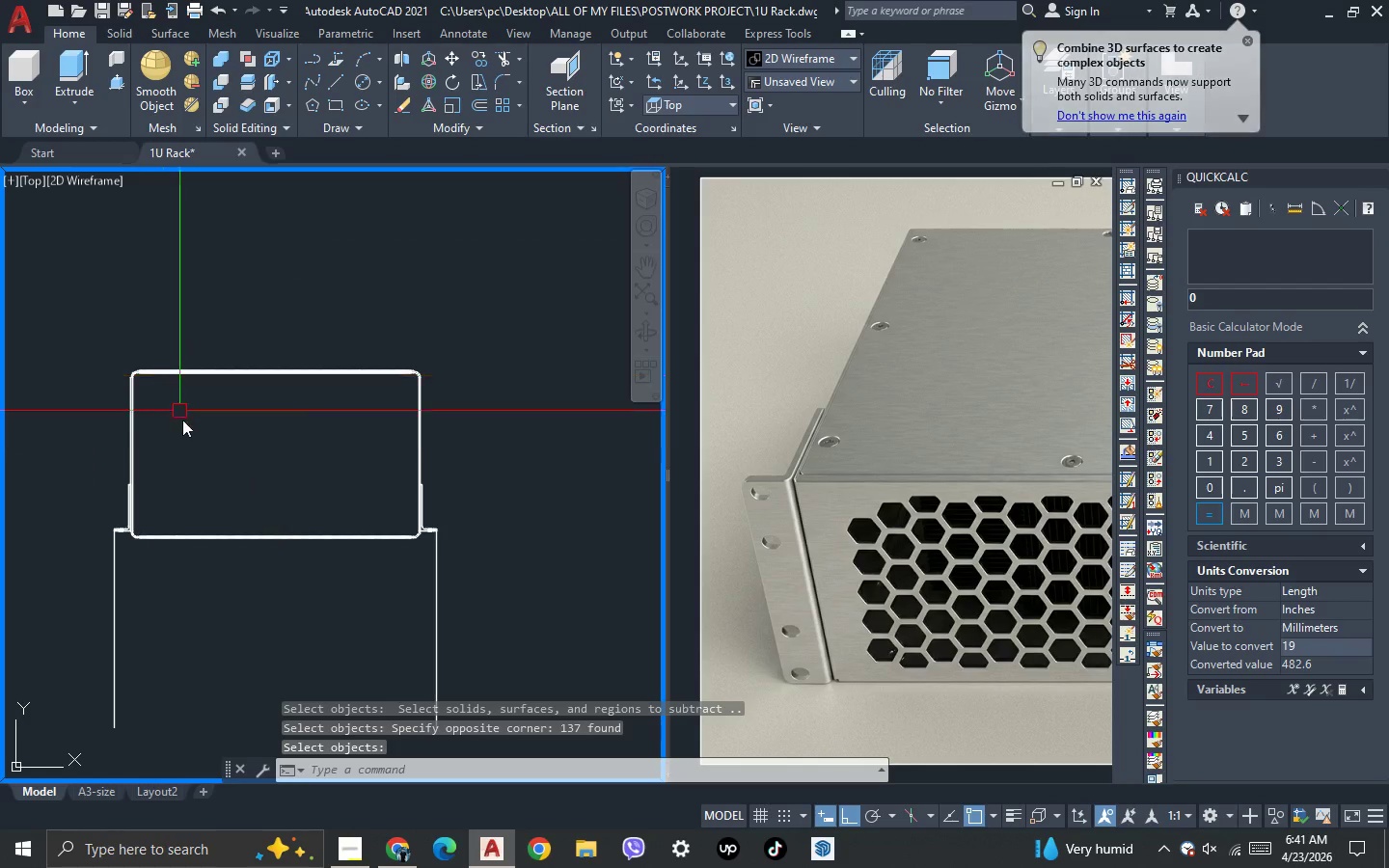 
key(3)
 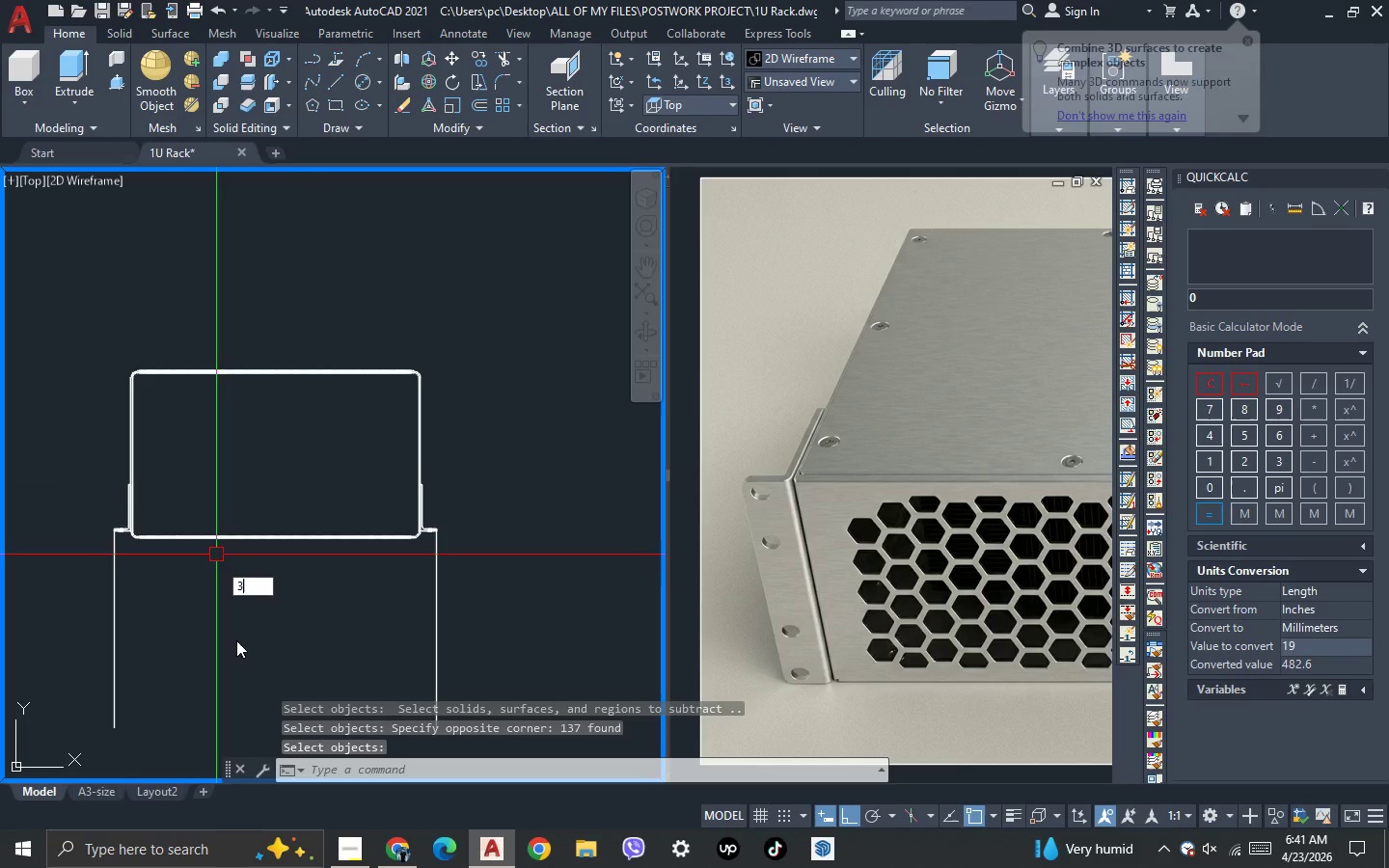 
key(Space)
 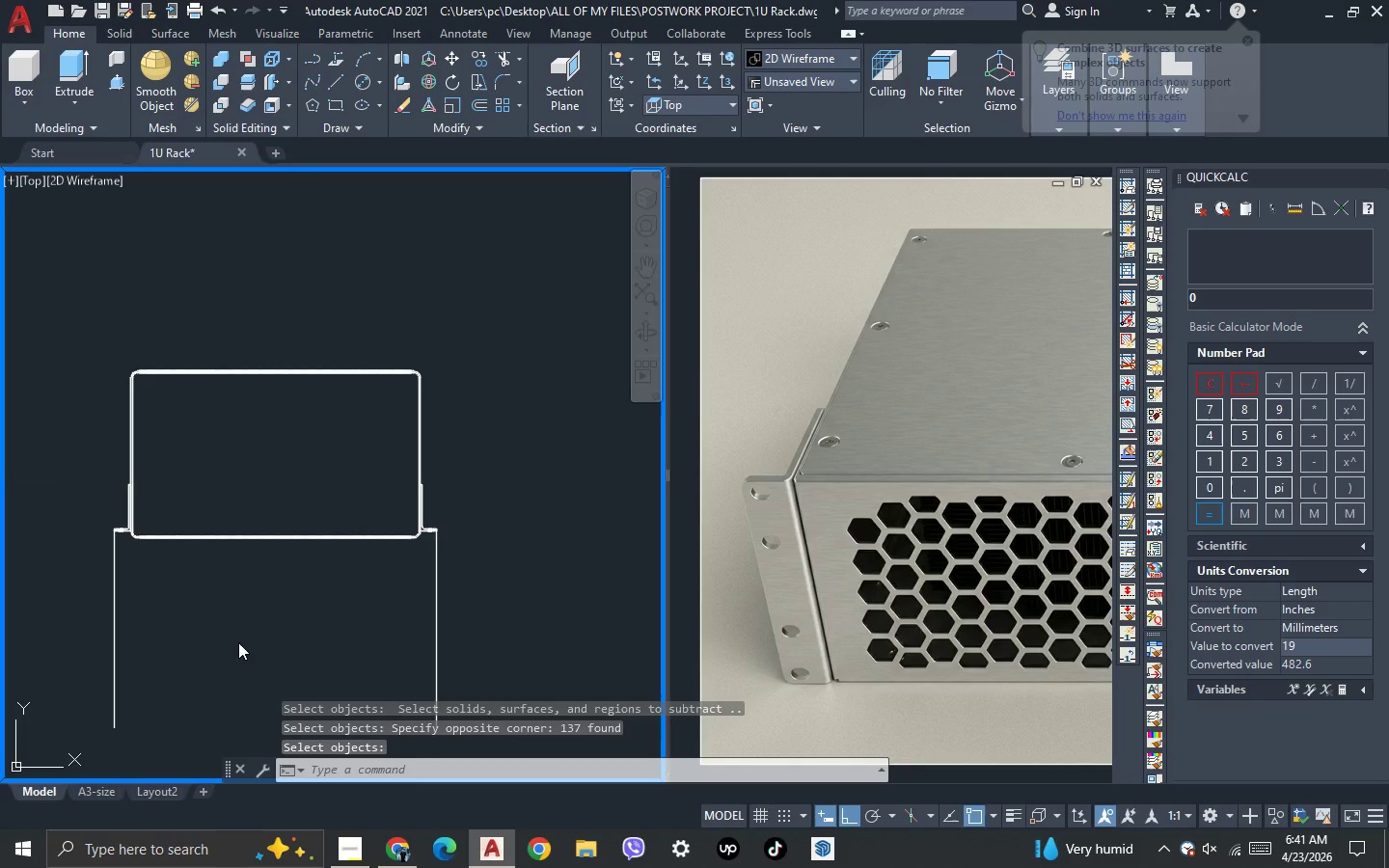 
left_click_drag(start_coordinate=[238, 642], to_coordinate=[299, 468])
 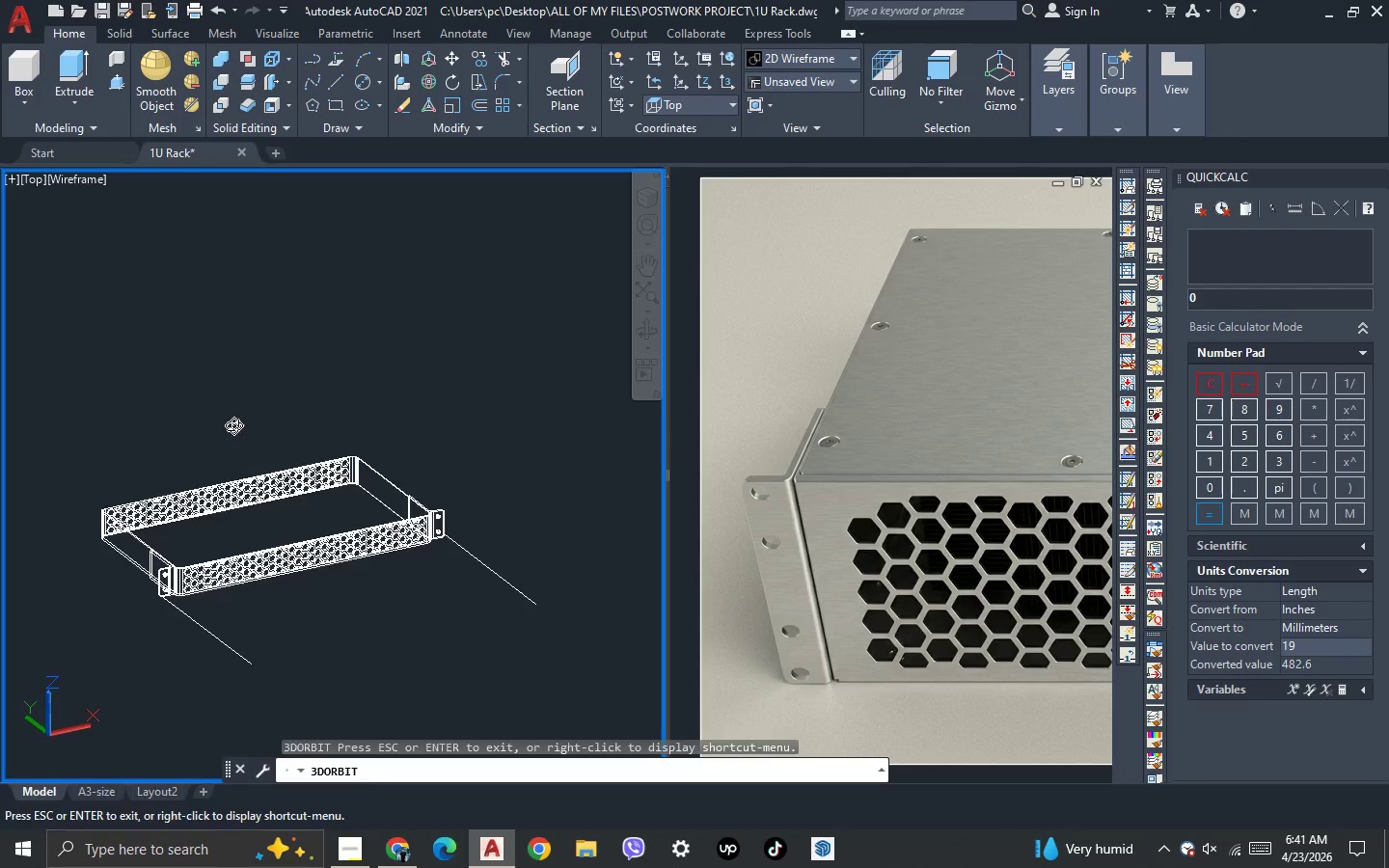 
key(Escape)
 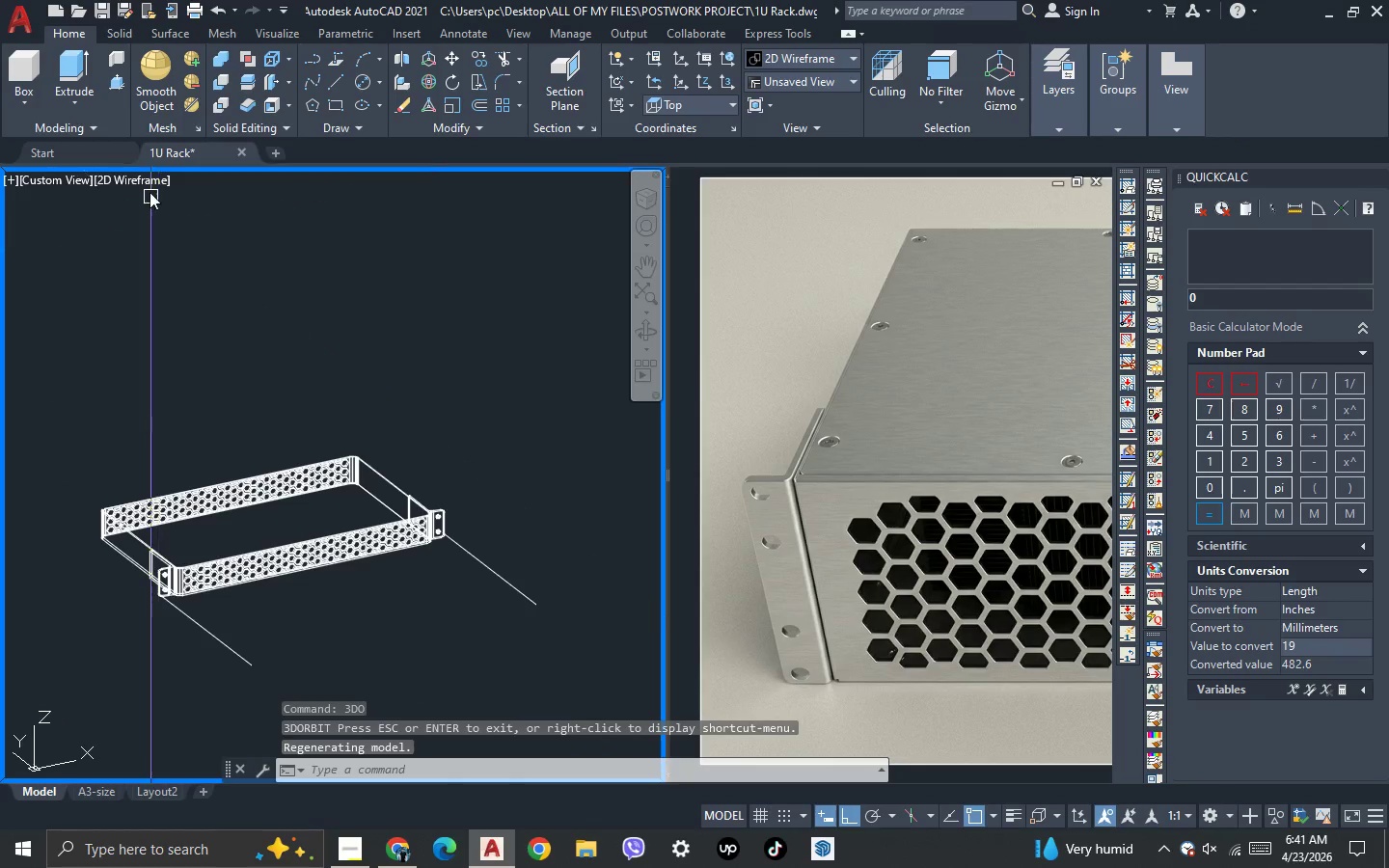 
left_click([147, 173])
 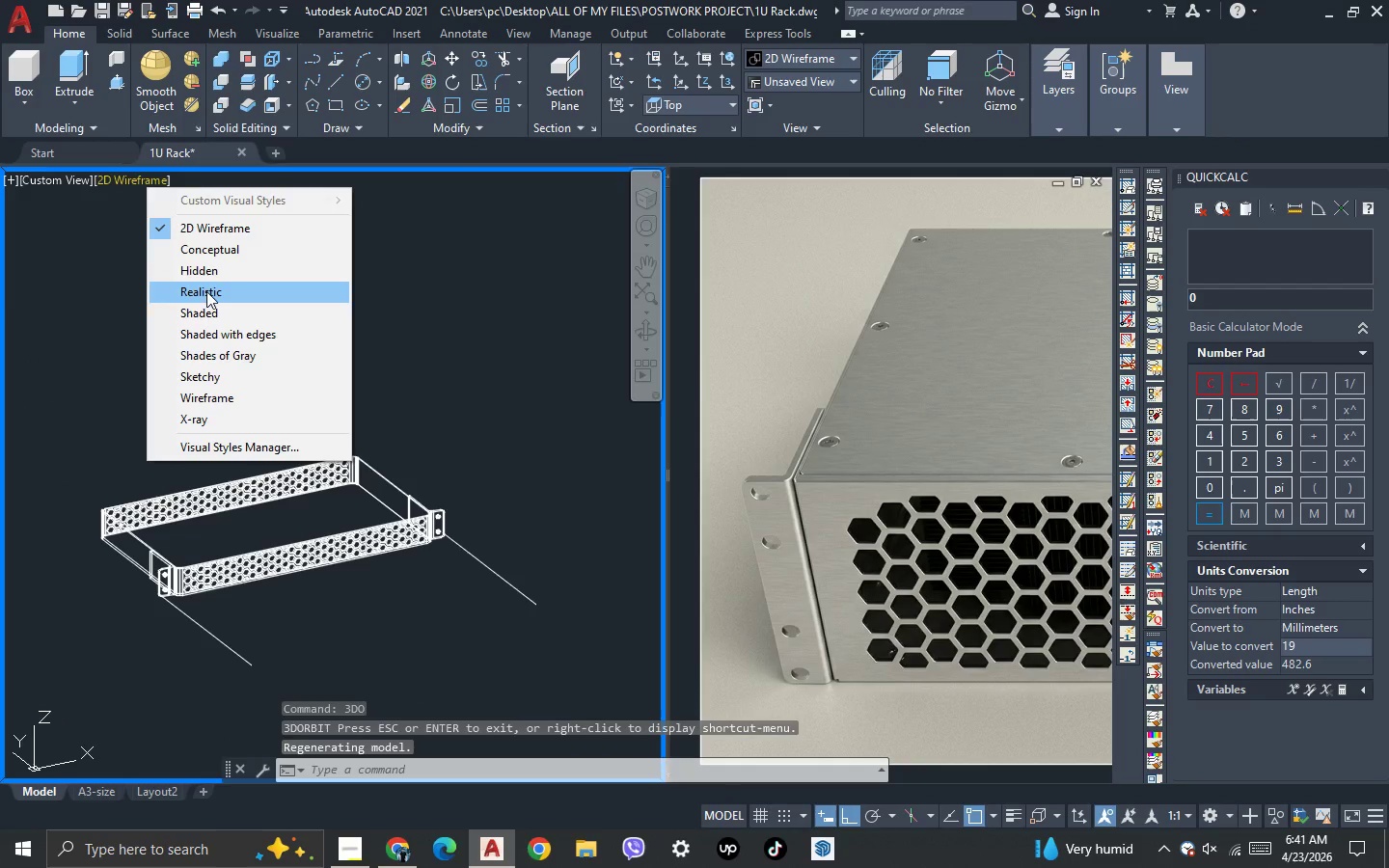 
left_click([207, 295])
 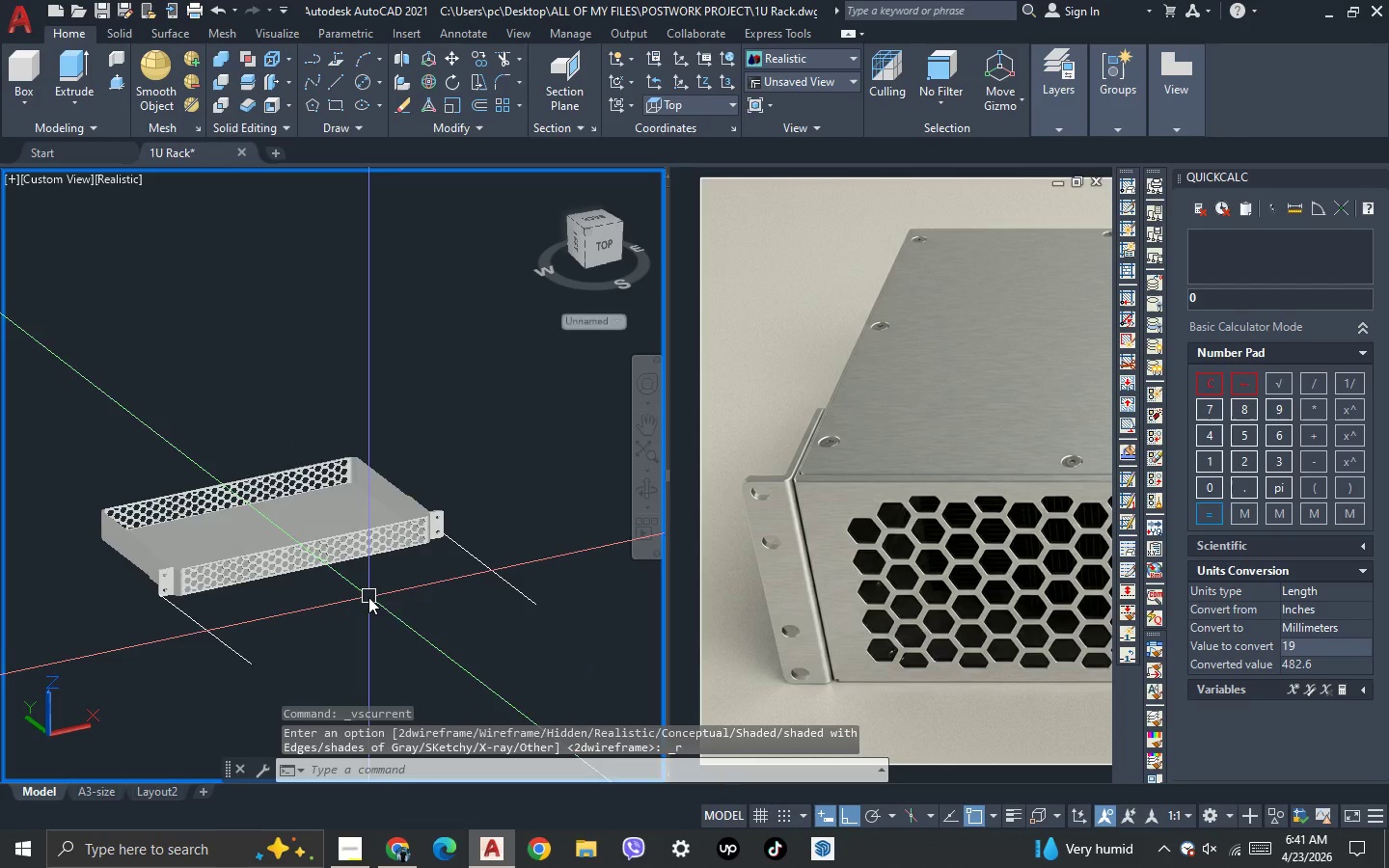 
scroll: coordinate [368, 597], scroll_direction: up, amount: 4.0
 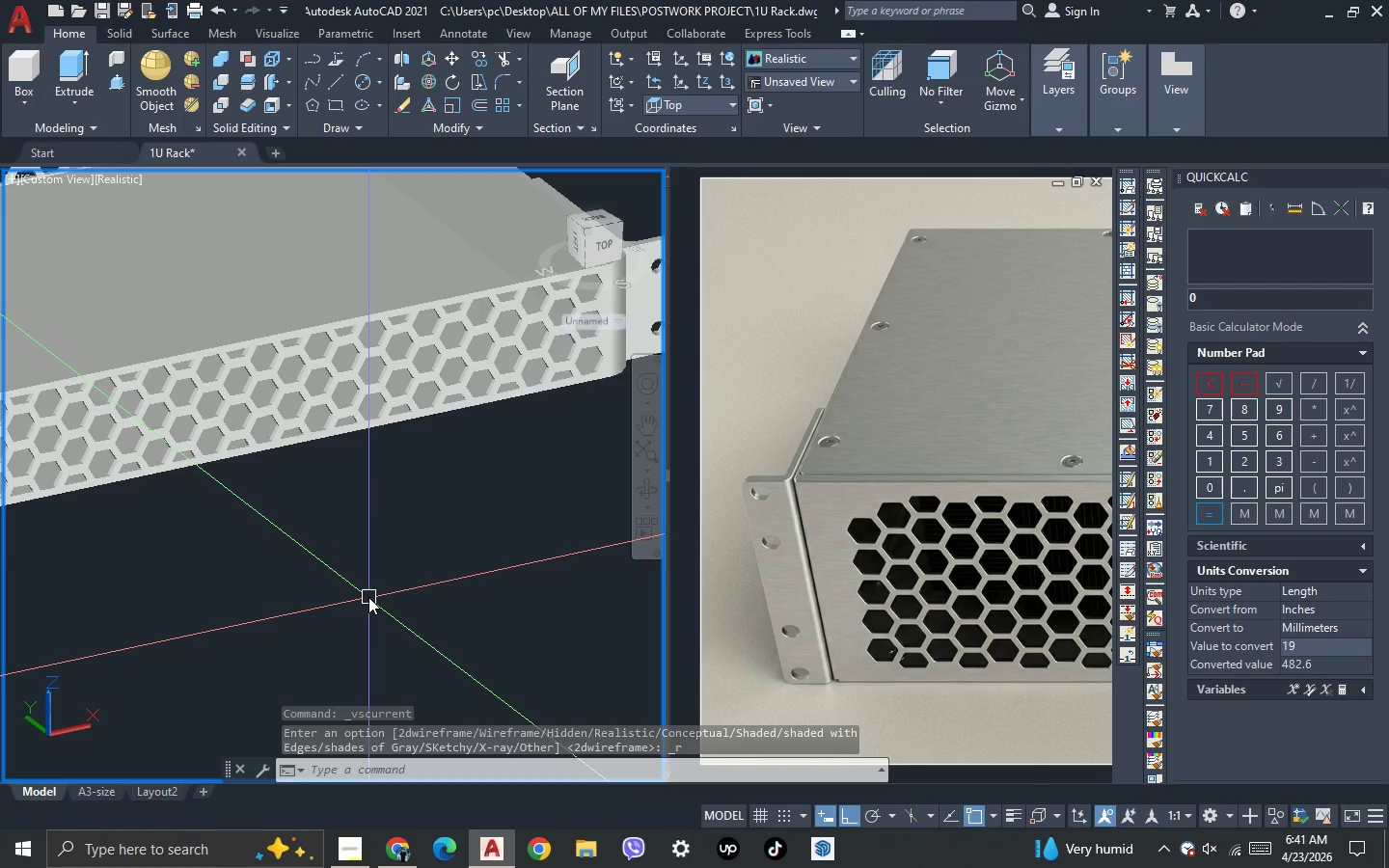 
scroll: coordinate [368, 597], scroll_direction: down, amount: 2.0
 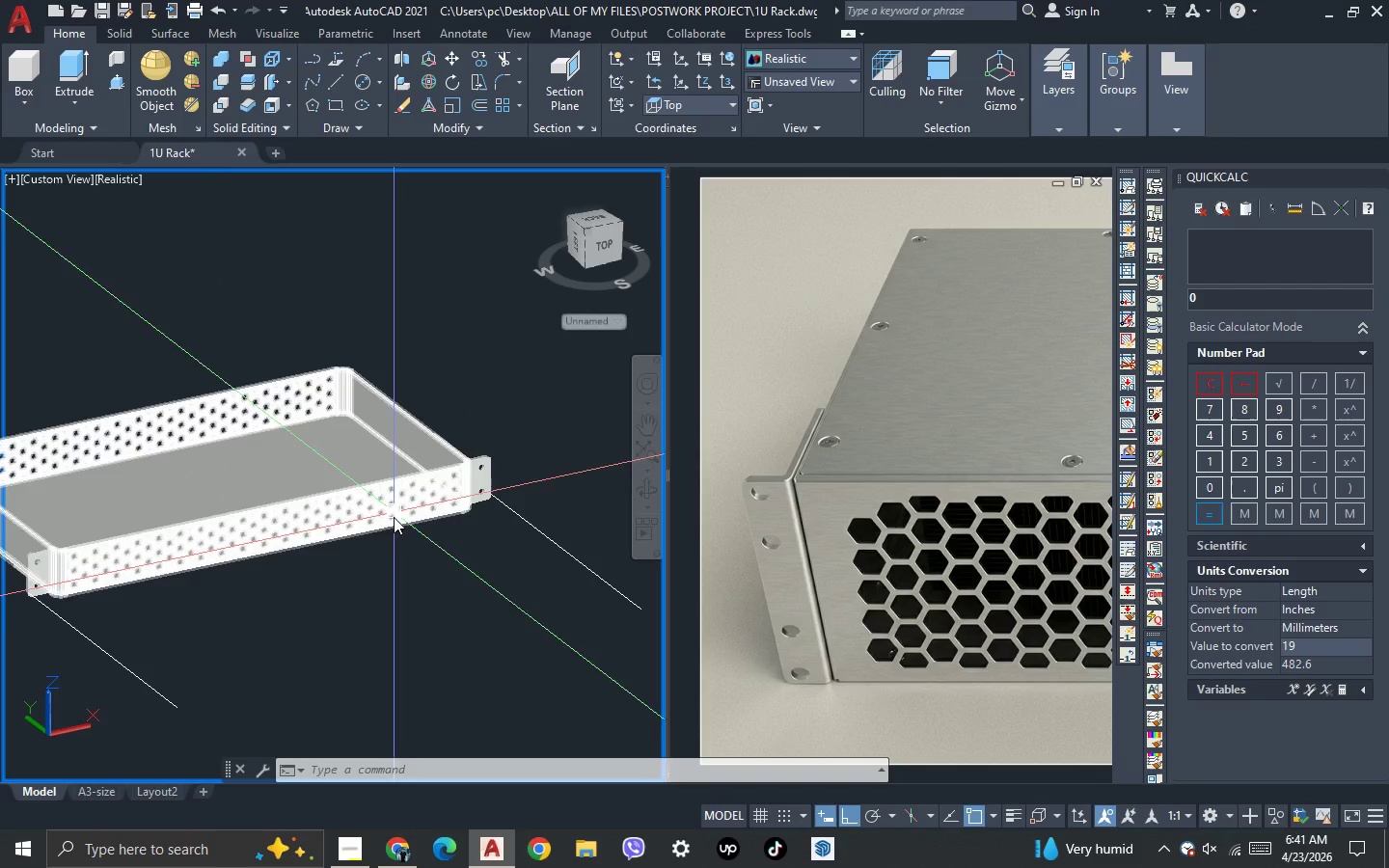 
key(3)
 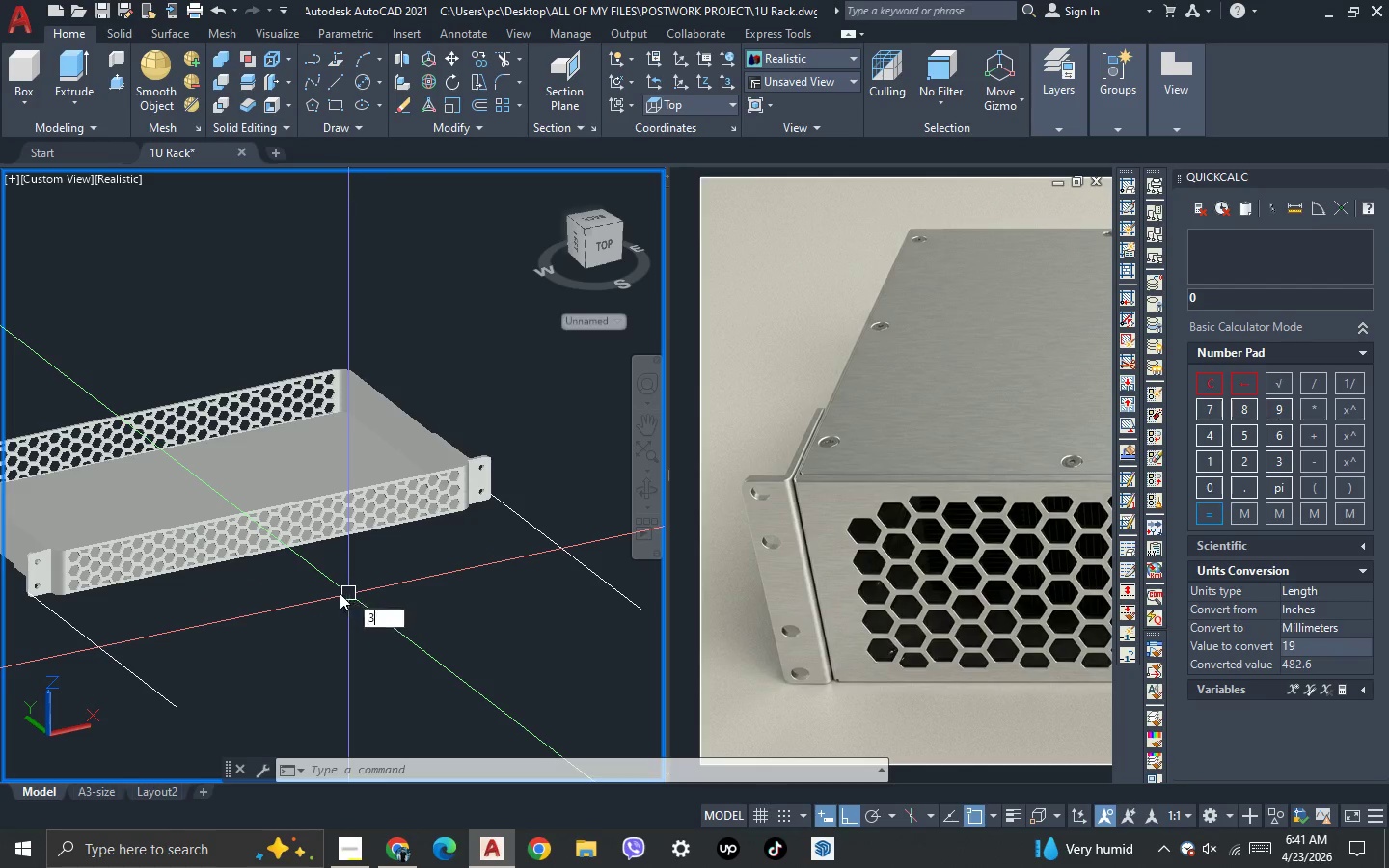 
key(Space)
 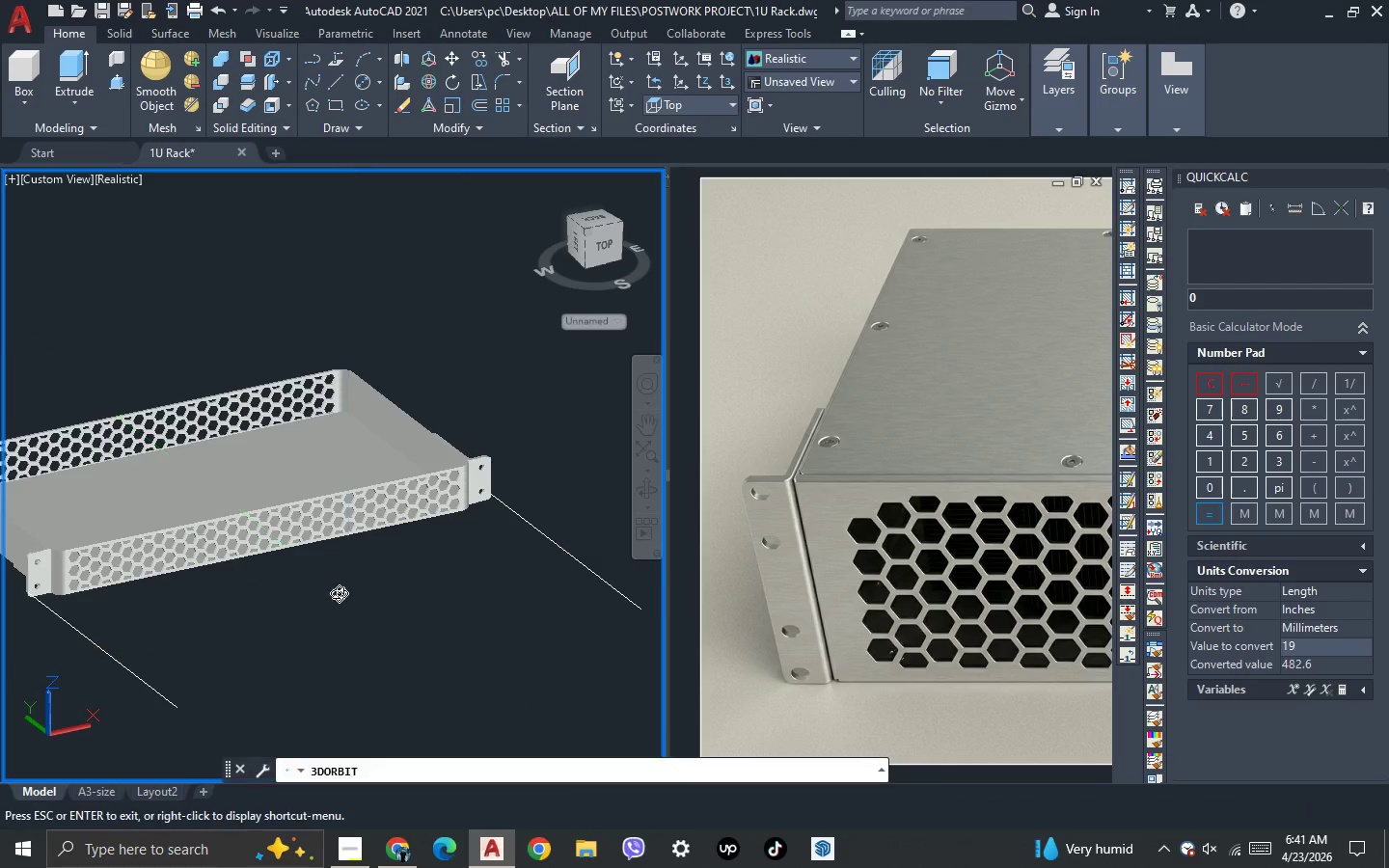 
left_click_drag(start_coordinate=[339, 593], to_coordinate=[295, 573])
 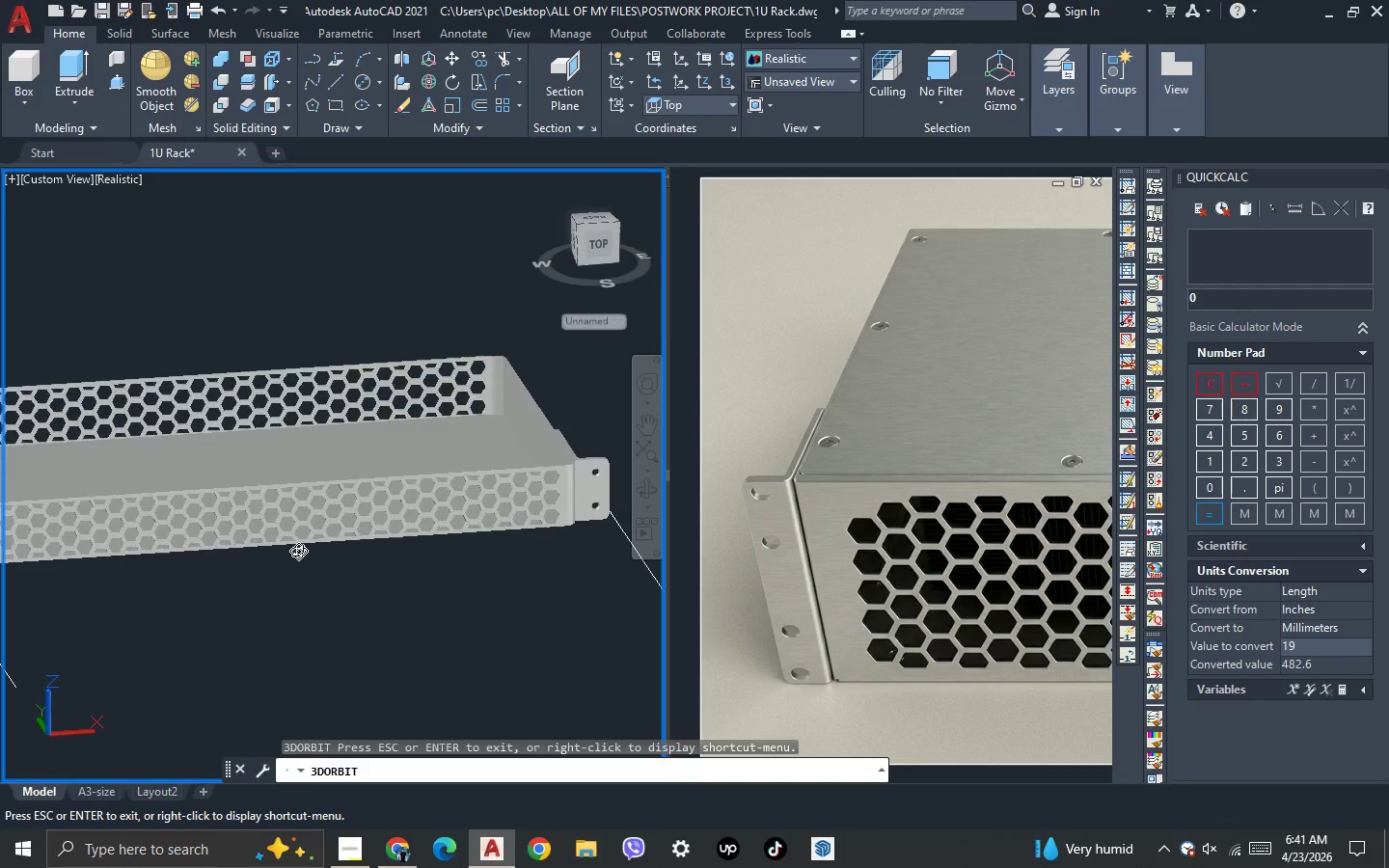 
left_click_drag(start_coordinate=[300, 566], to_coordinate=[249, 509])
 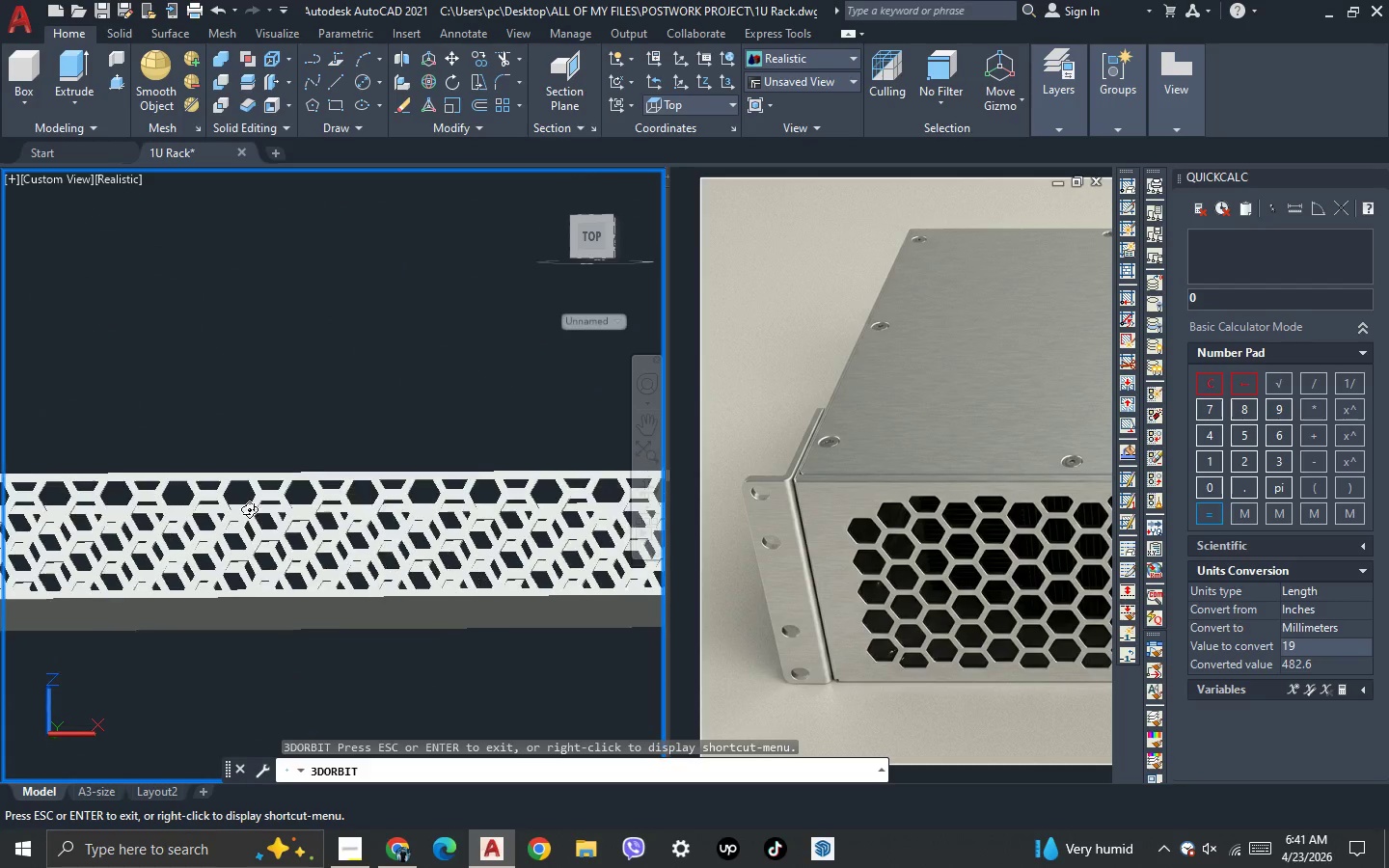 
scroll: coordinate [299, 545], scroll_direction: up, amount: 13.0
 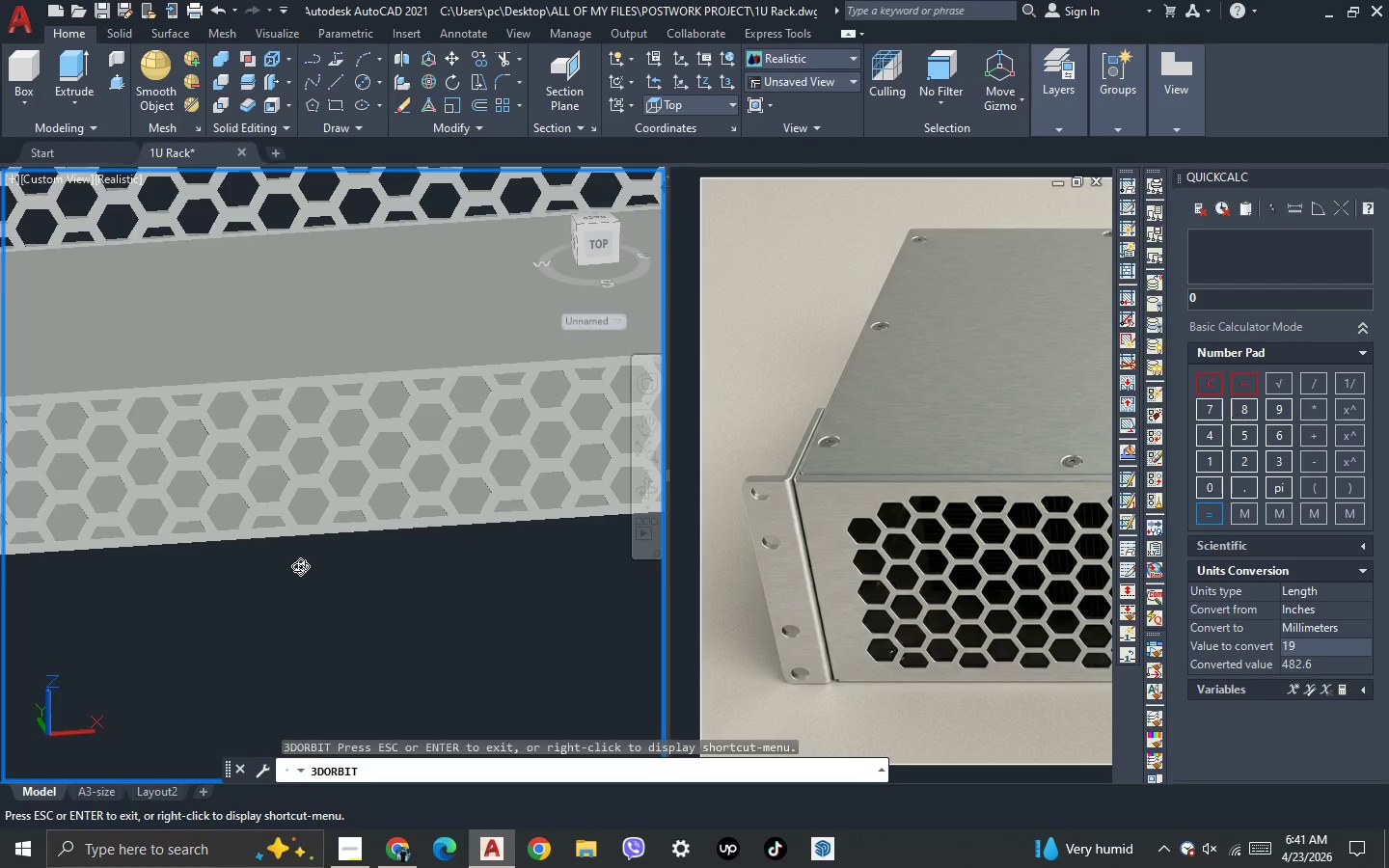 
scroll: coordinate [249, 509], scroll_direction: down, amount: 6.0
 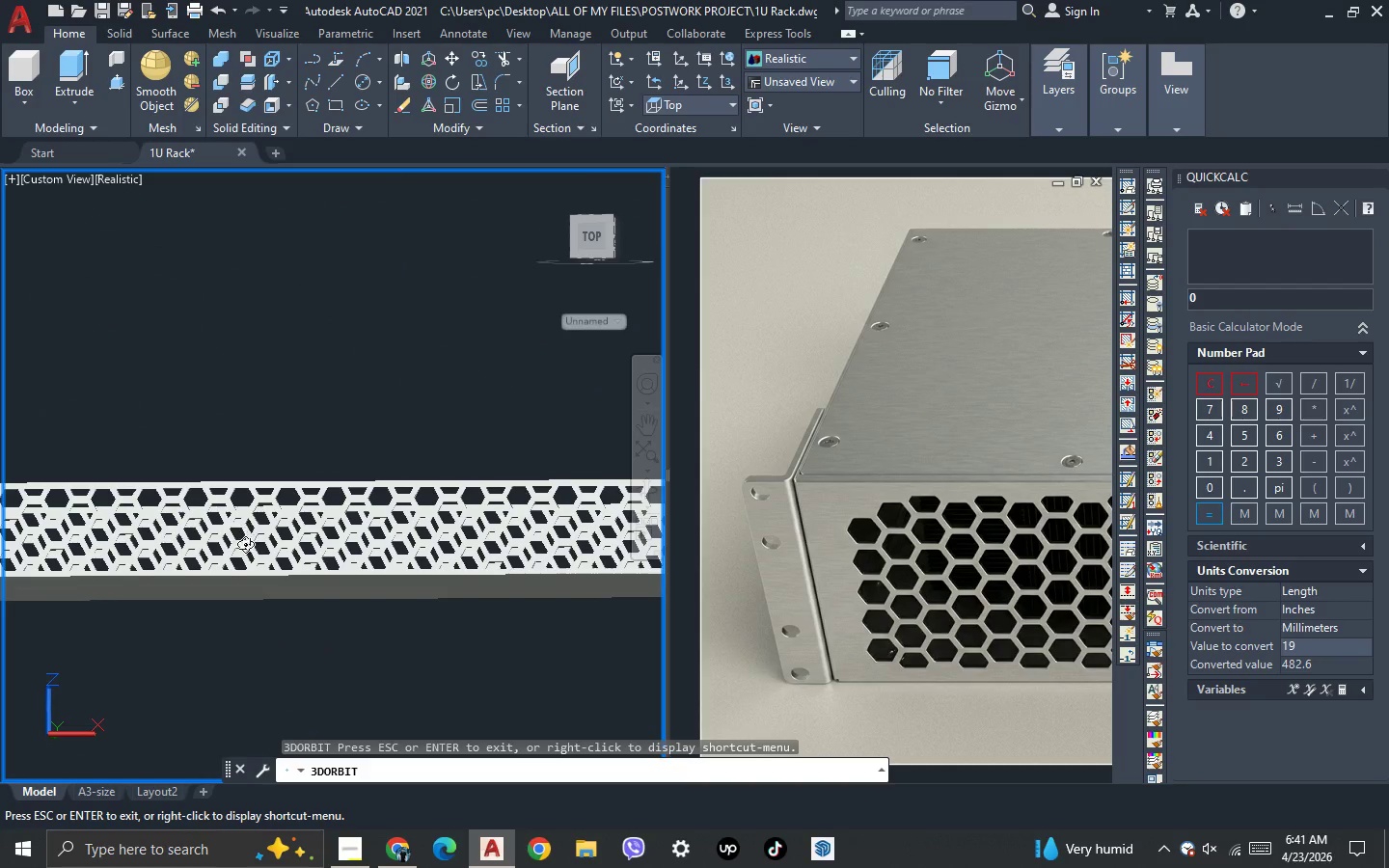 
left_click_drag(start_coordinate=[248, 559], to_coordinate=[316, 643])
 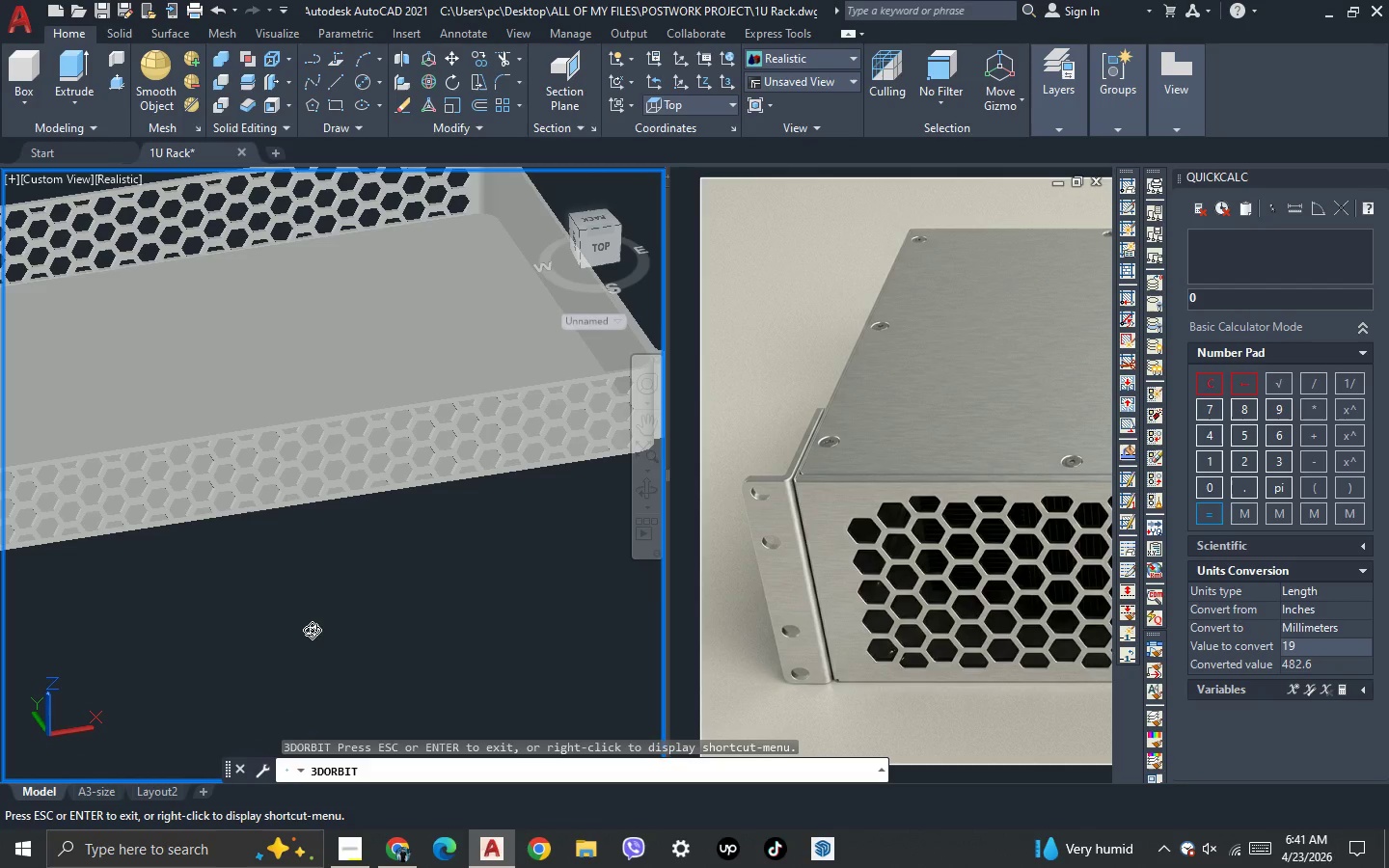 
scroll: coordinate [326, 620], scroll_direction: down, amount: 2.0
 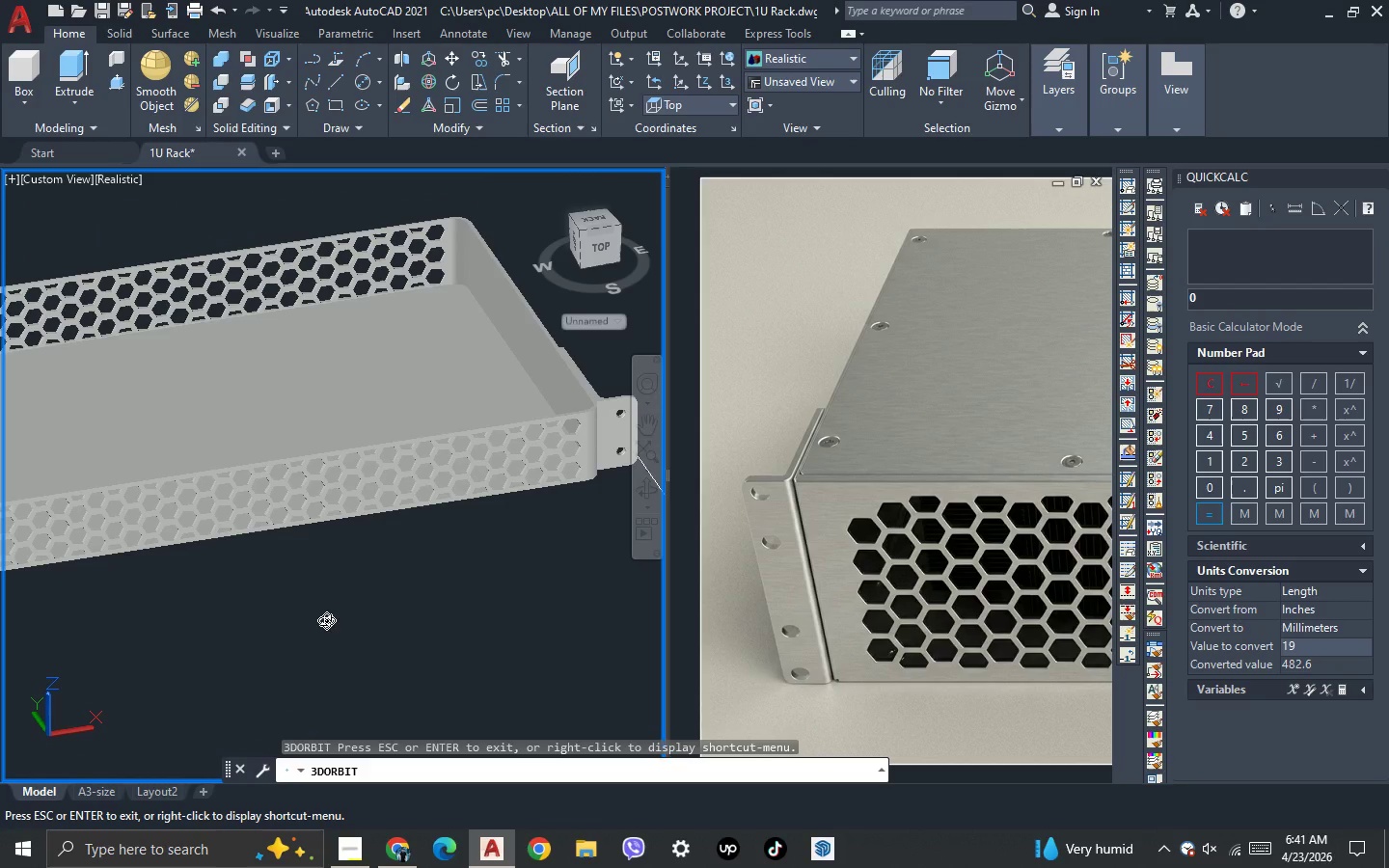 
wait(13.53)
 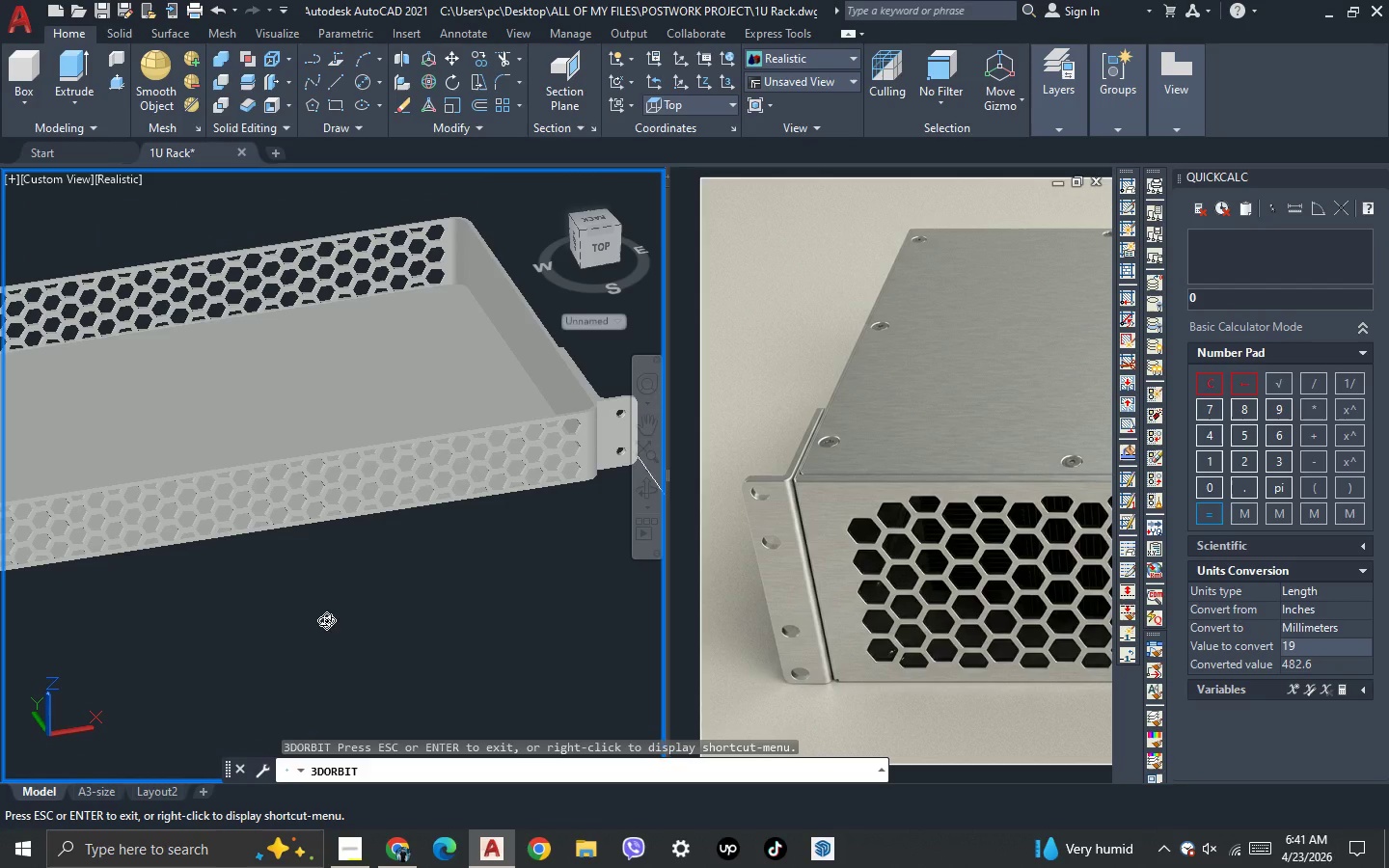 
left_click_drag(start_coordinate=[304, 587], to_coordinate=[418, 436])
 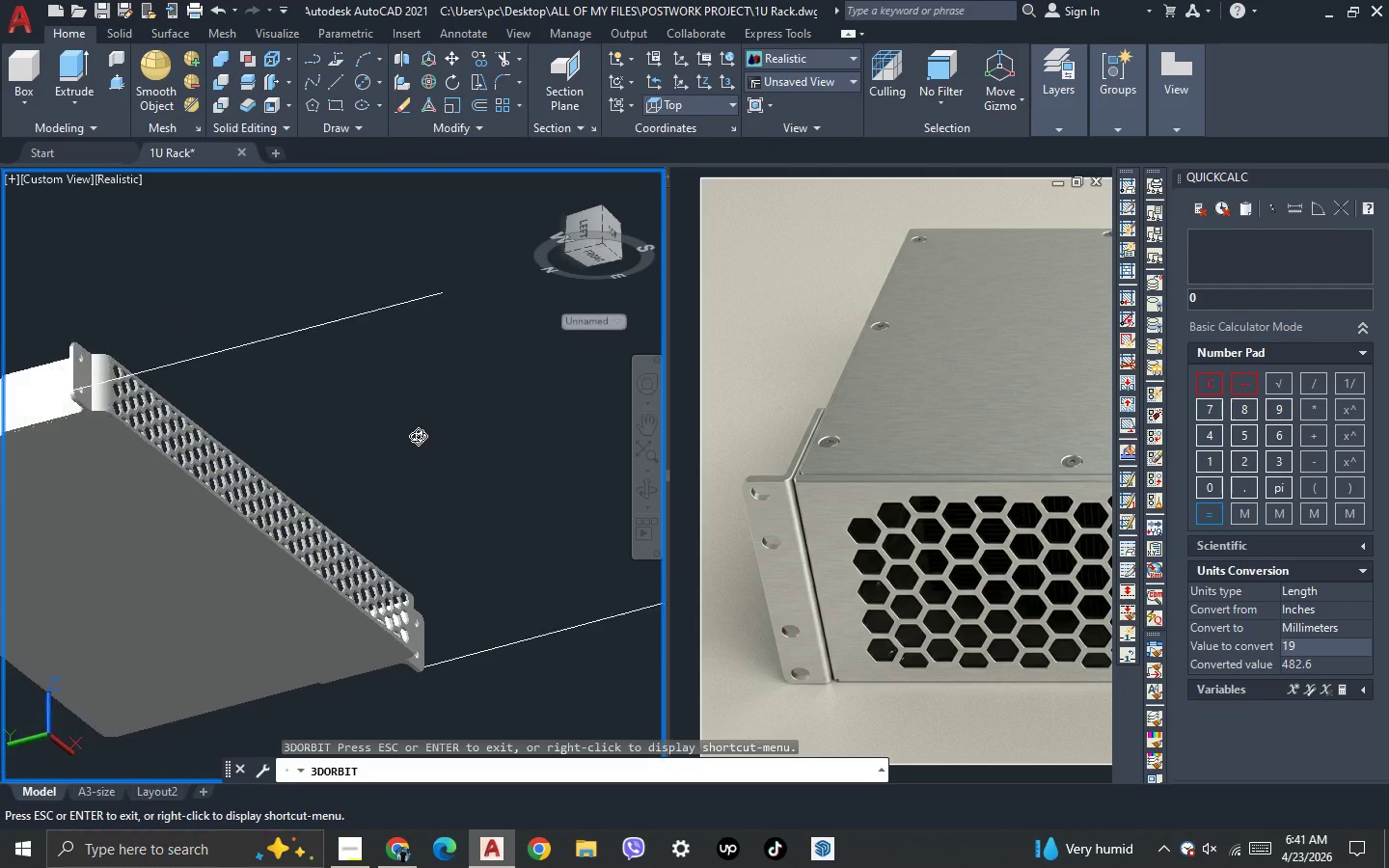 
left_click_drag(start_coordinate=[418, 437], to_coordinate=[351, 621])
 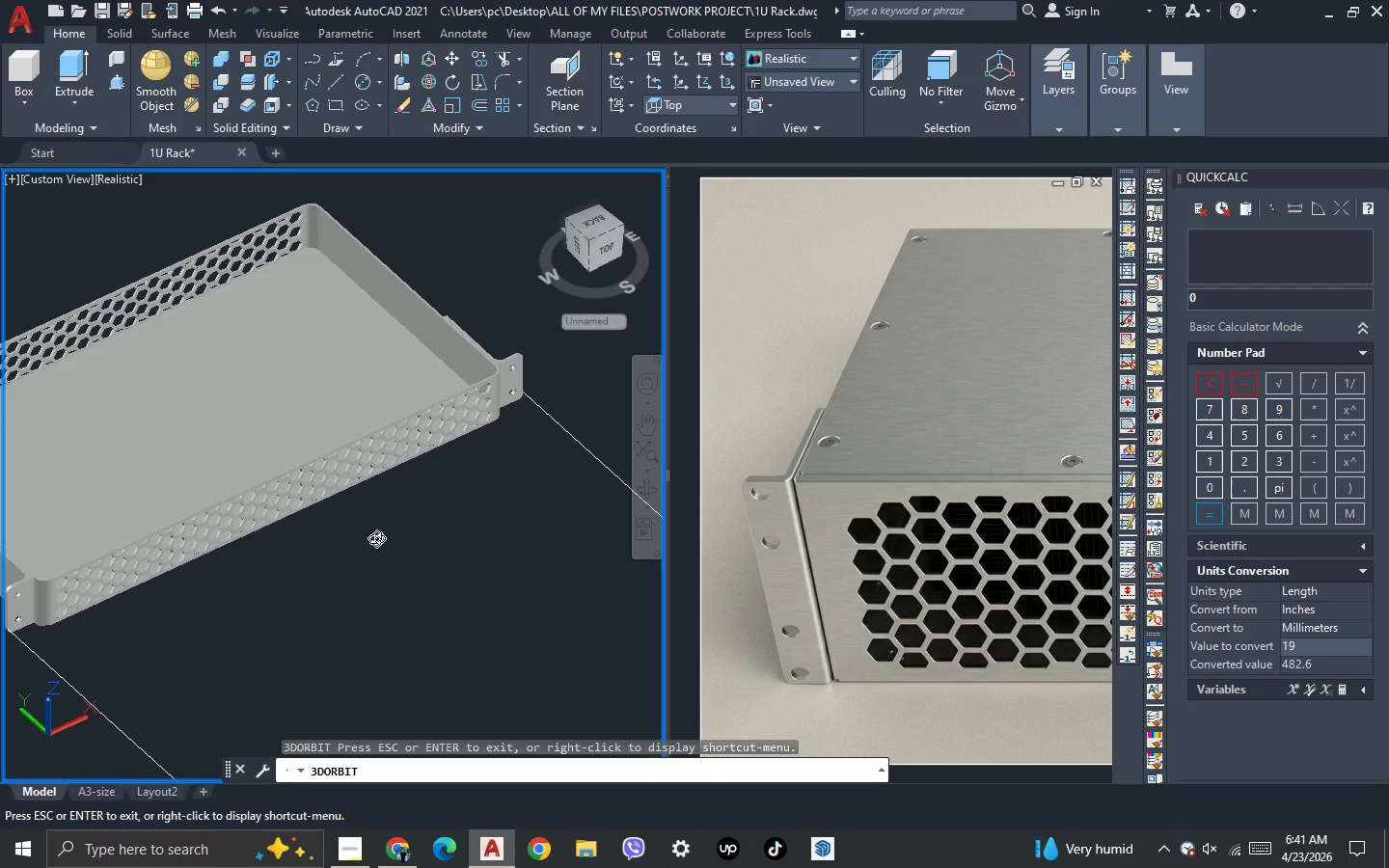 
scroll: coordinate [418, 436], scroll_direction: down, amount: 3.0
 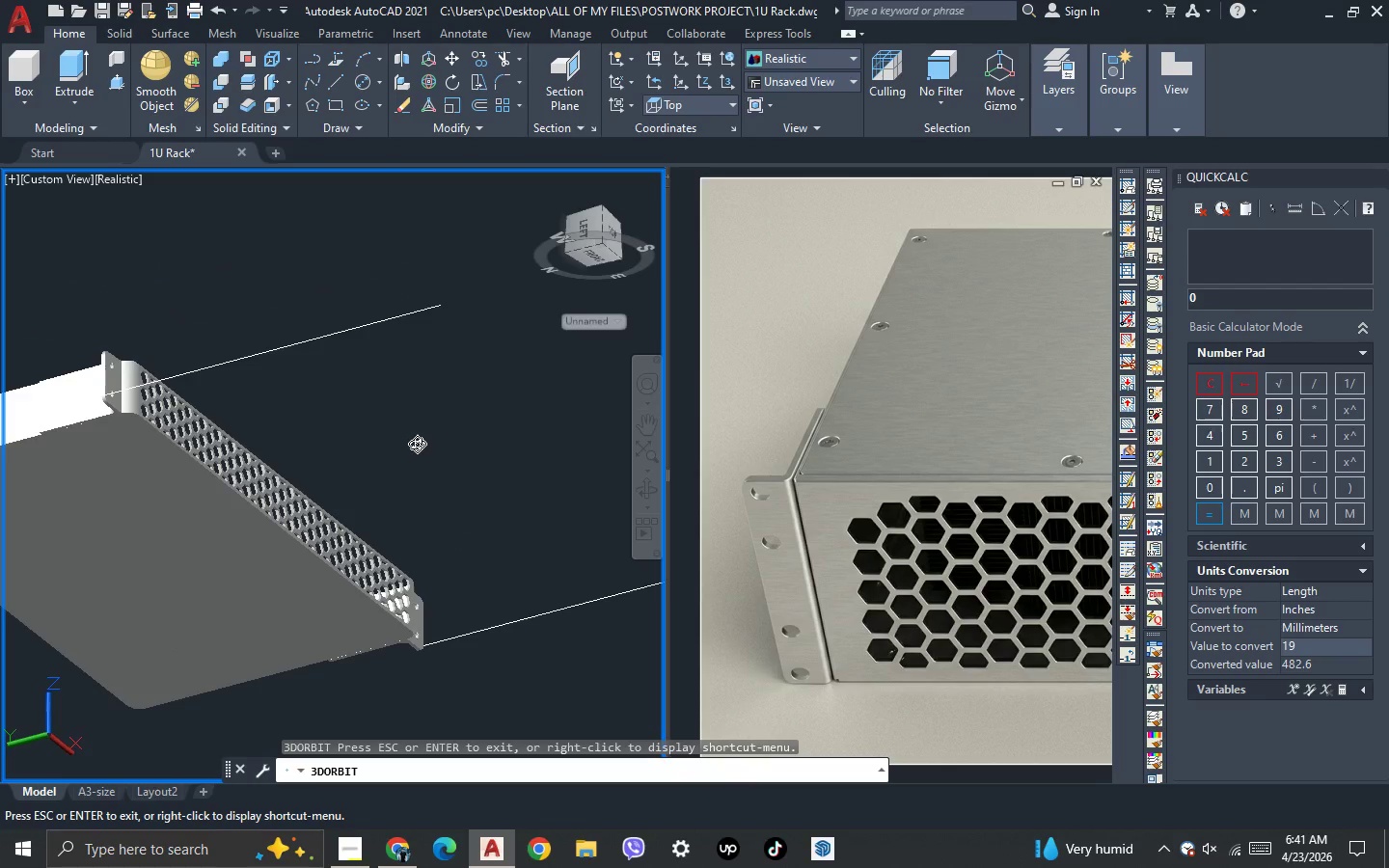 
key(Escape)
 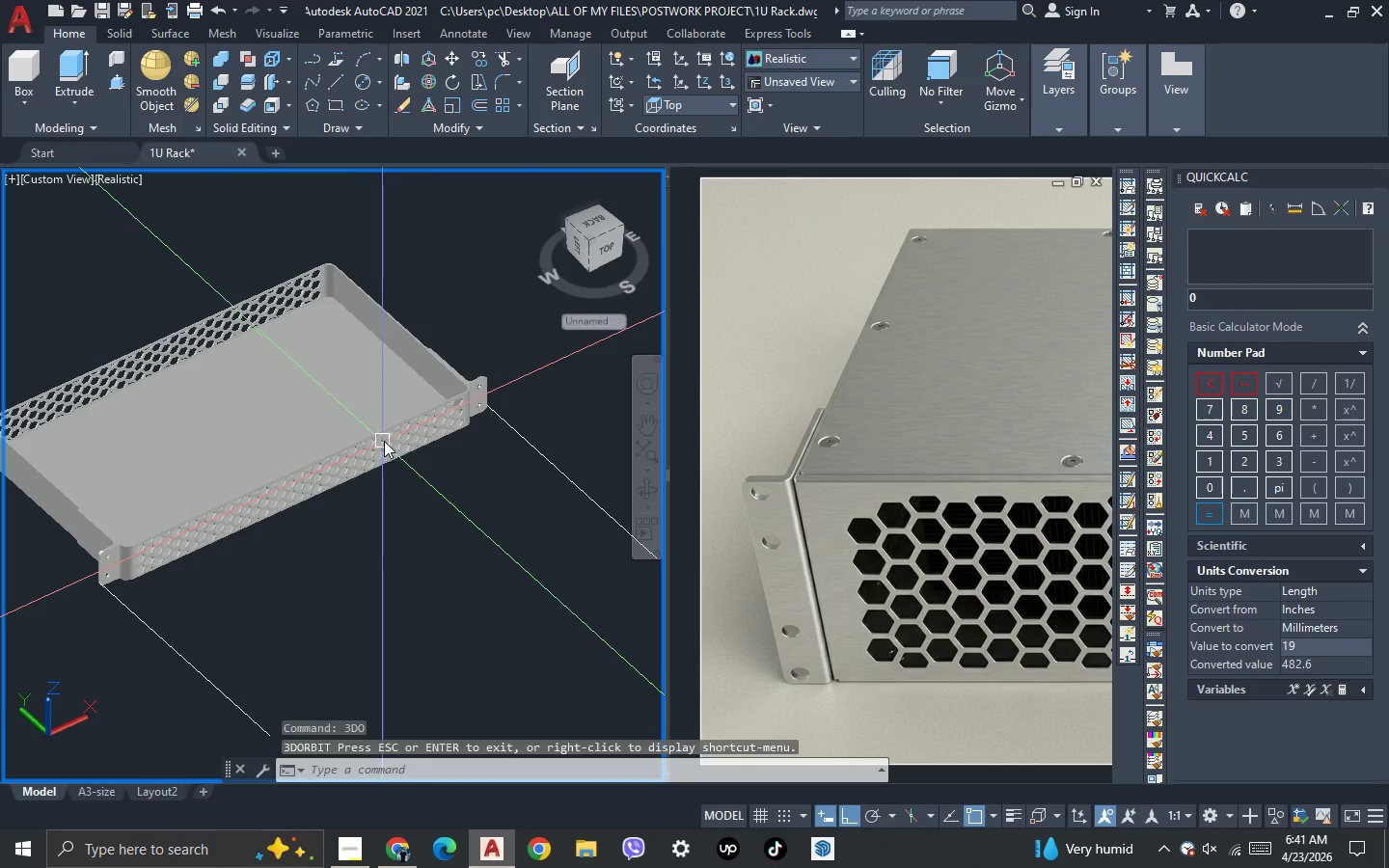 
key(Escape)
 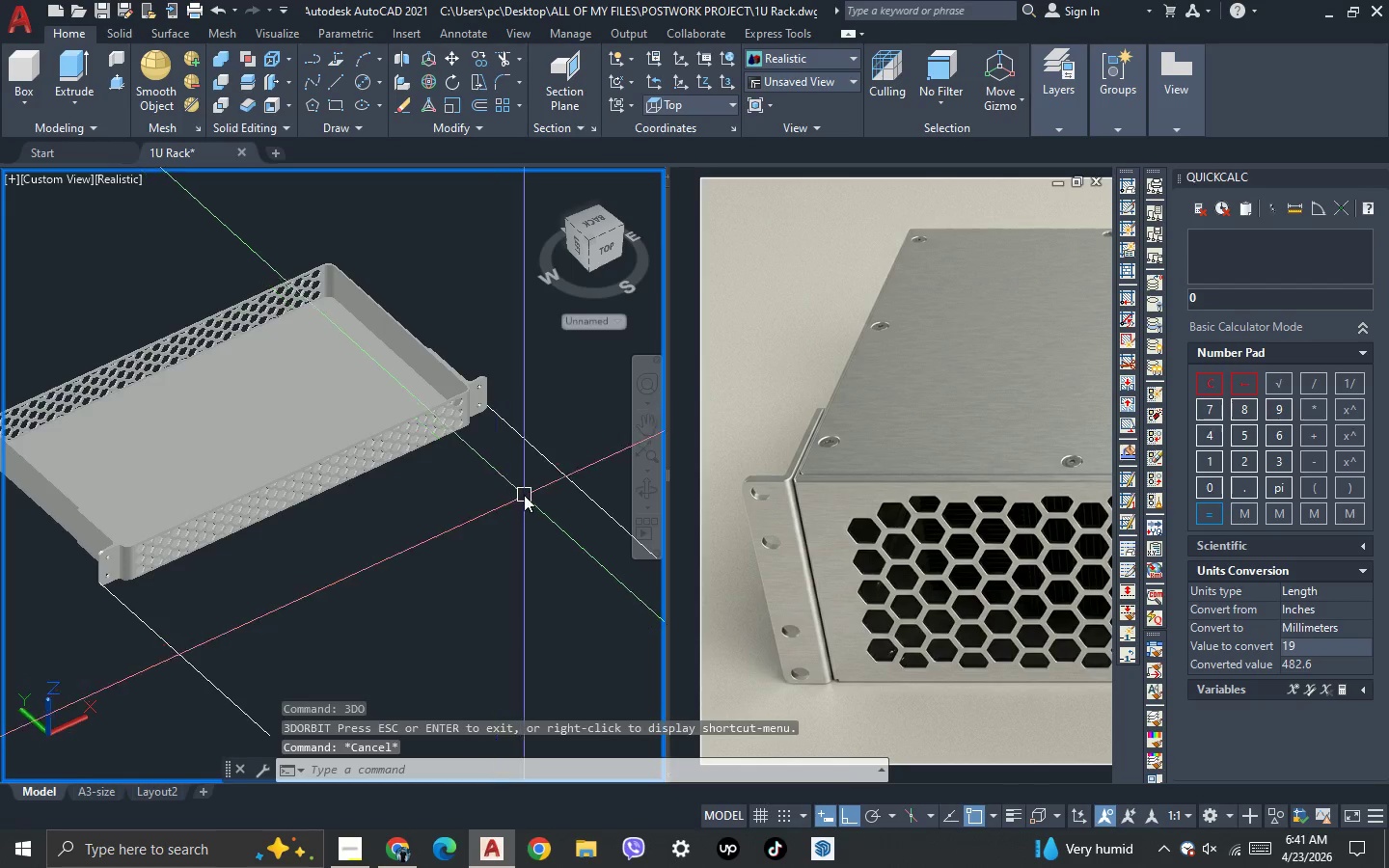 
scroll: coordinate [379, 443], scroll_direction: down, amount: 3.0
 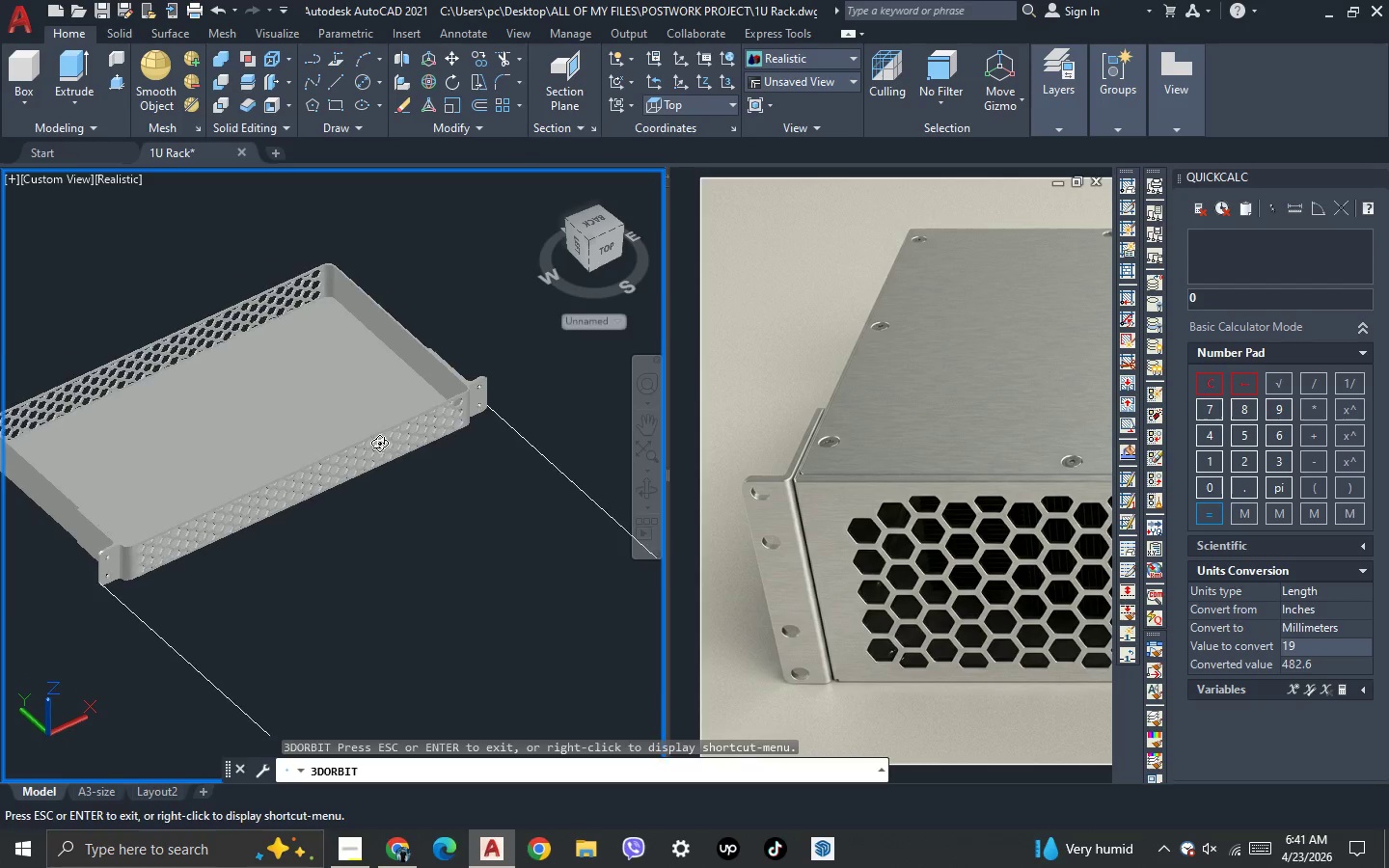 
scroll: coordinate [524, 495], scroll_direction: up, amount: 1.0
 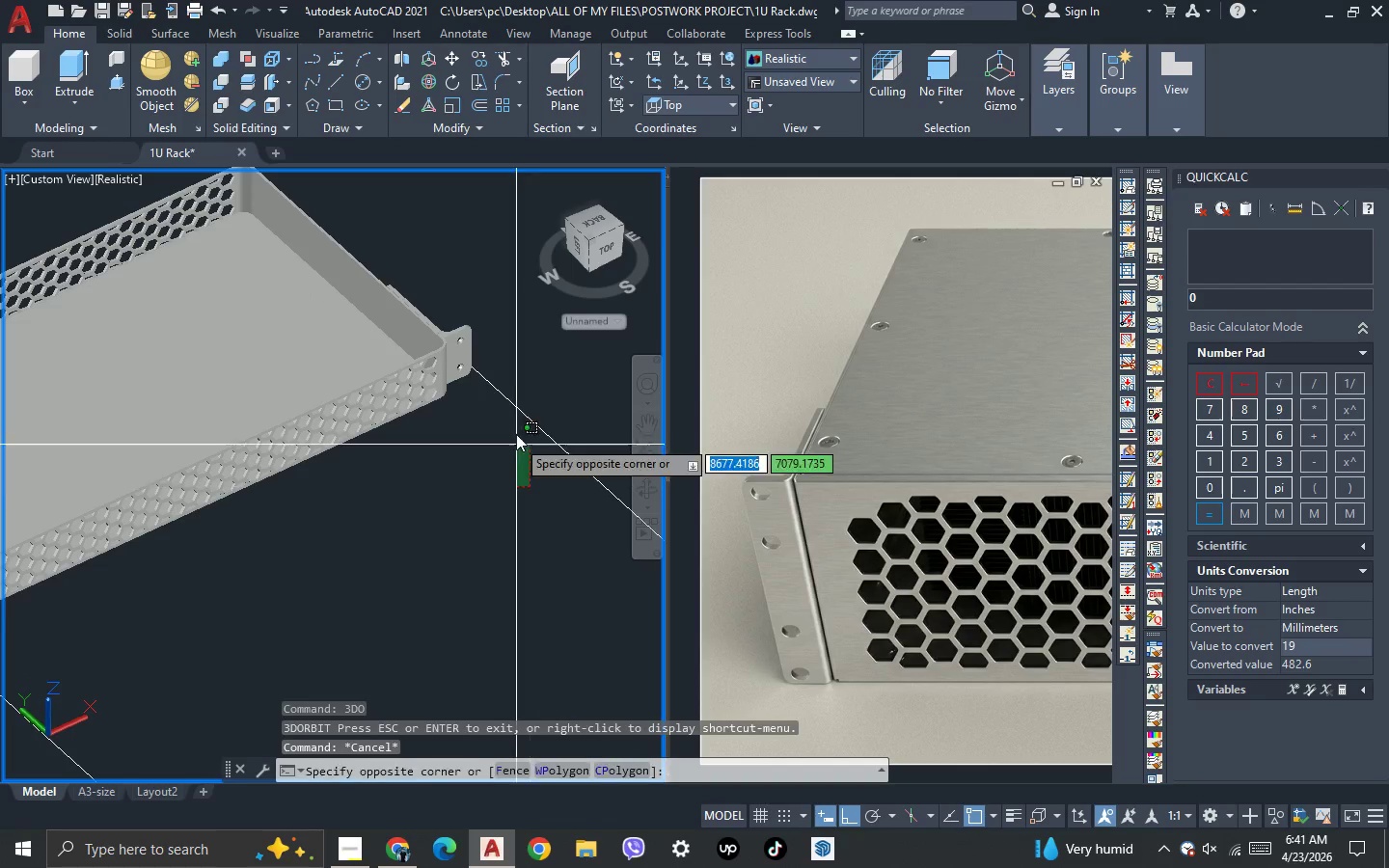 
double_click([516, 392])
 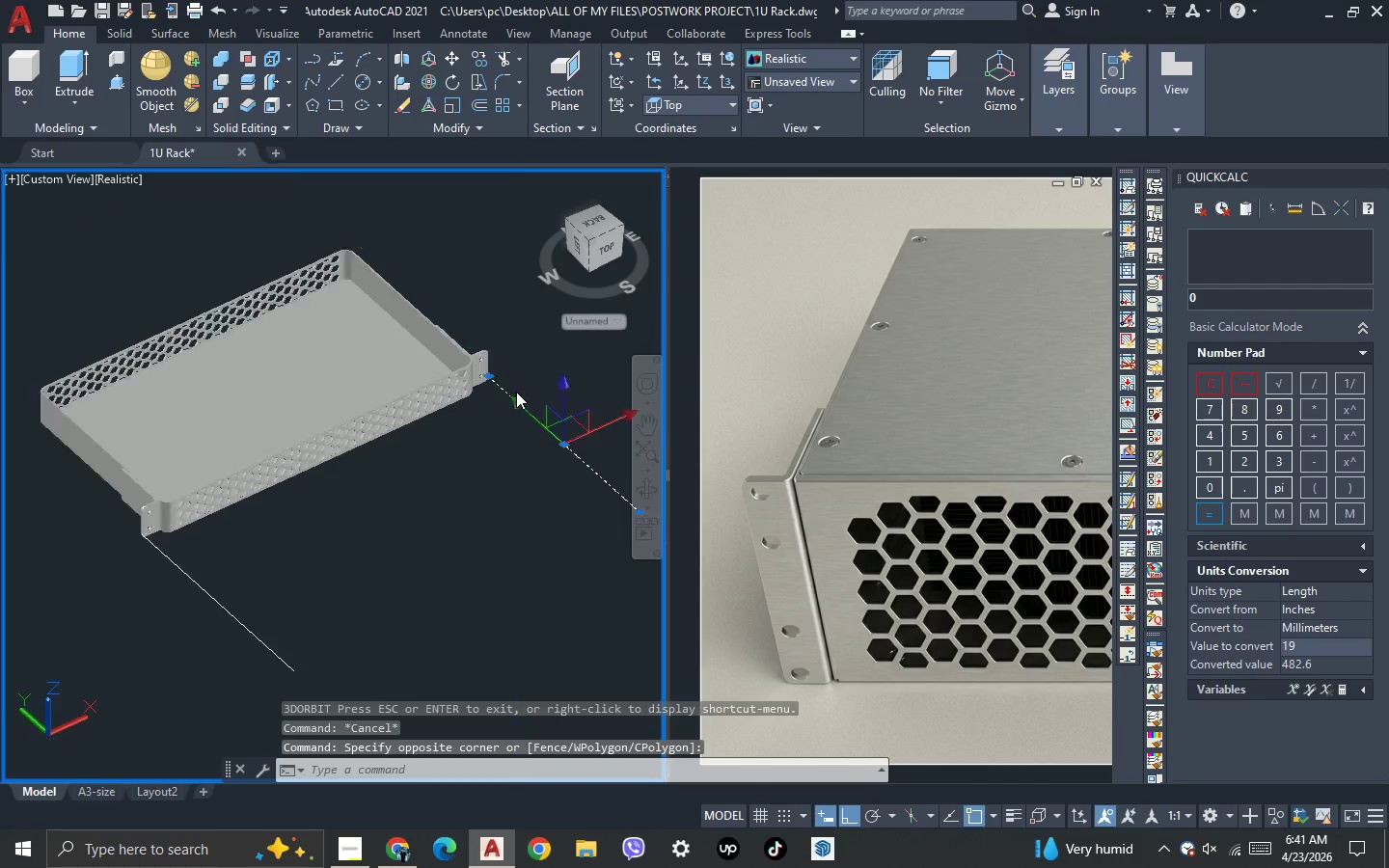 
scroll: coordinate [408, 496], scroll_direction: down, amount: 1.0
 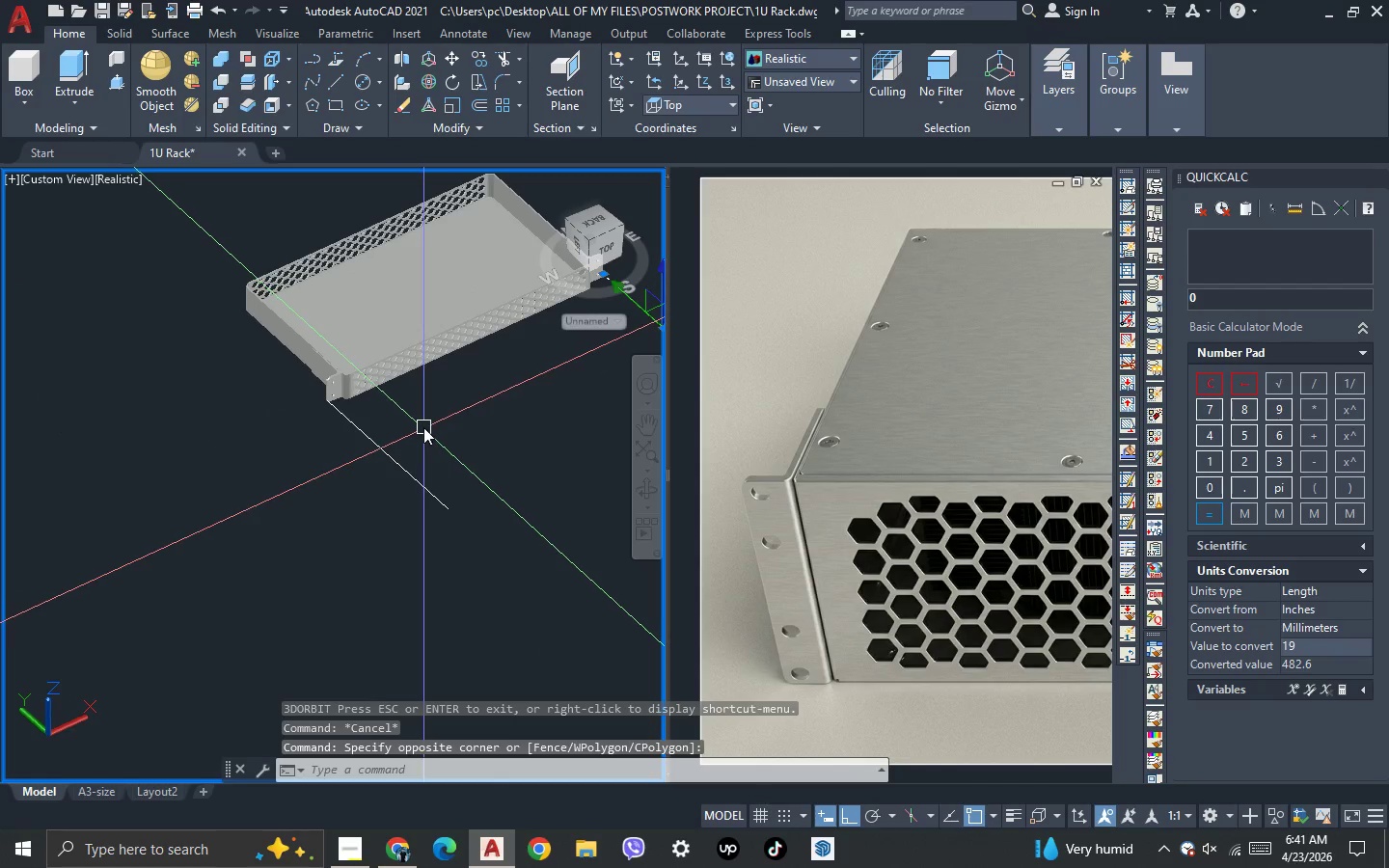 
key(Escape)
 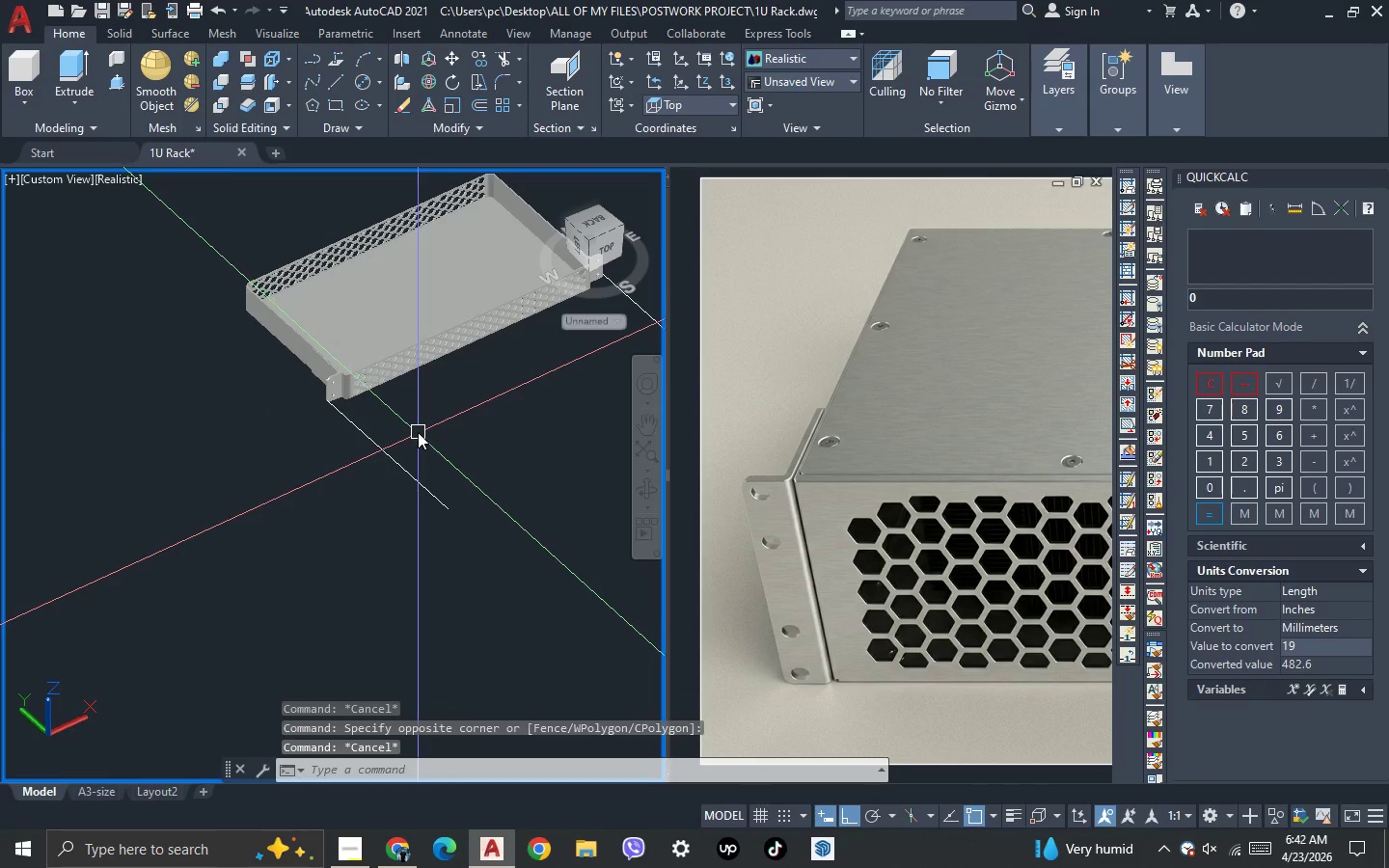 
left_click([418, 432])
 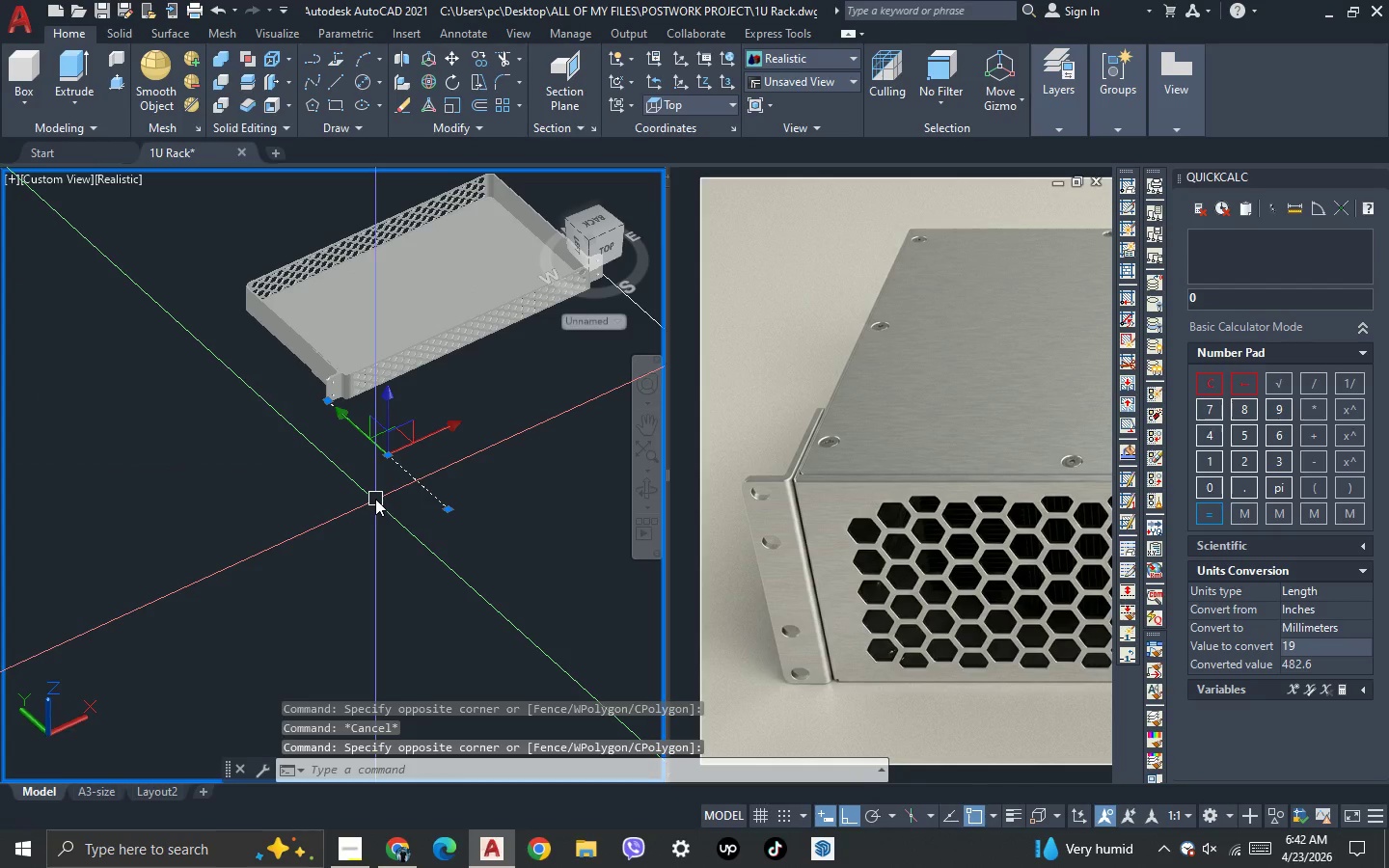 
key(Delete)
 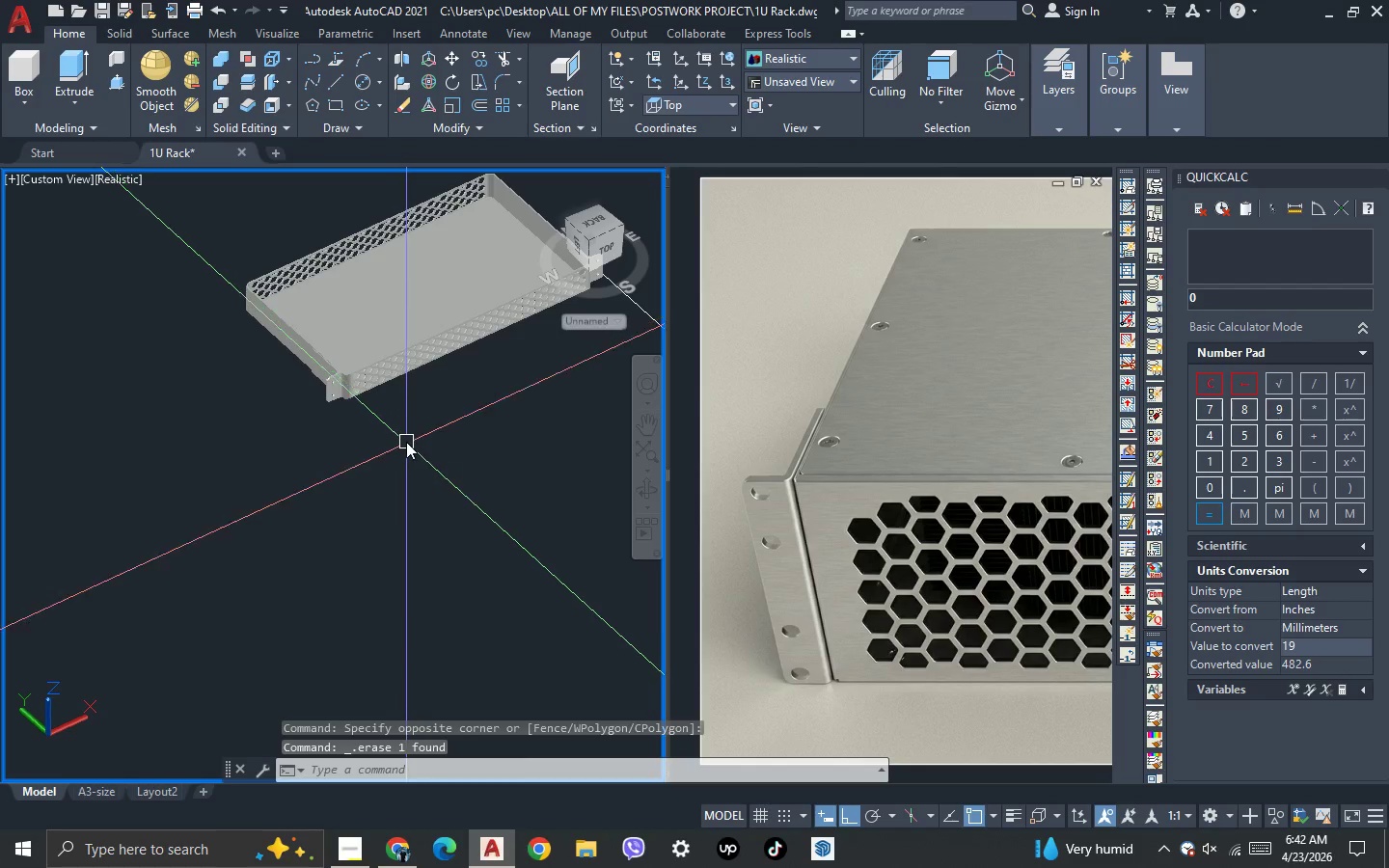 
key(3)
 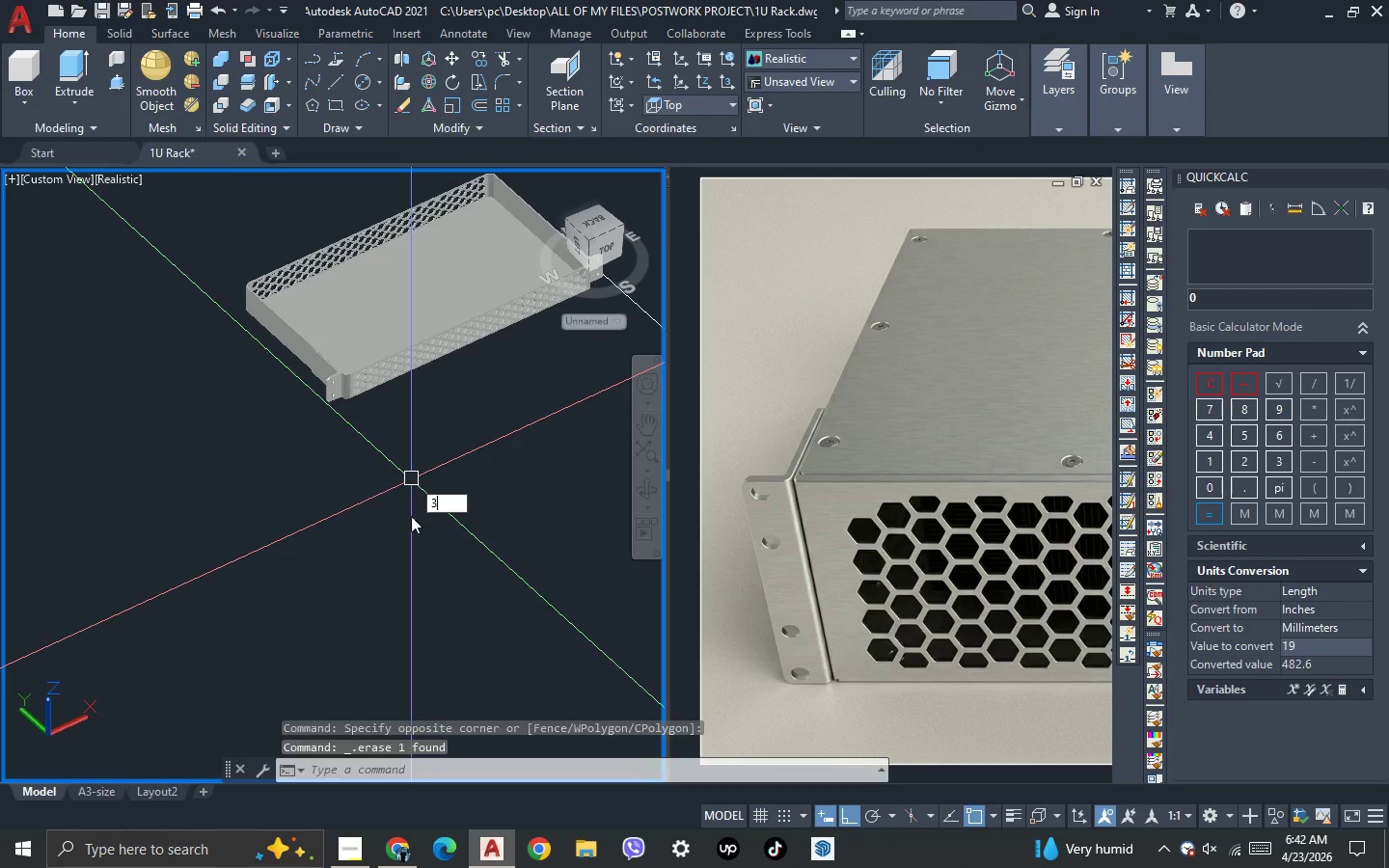 
key(Space)
 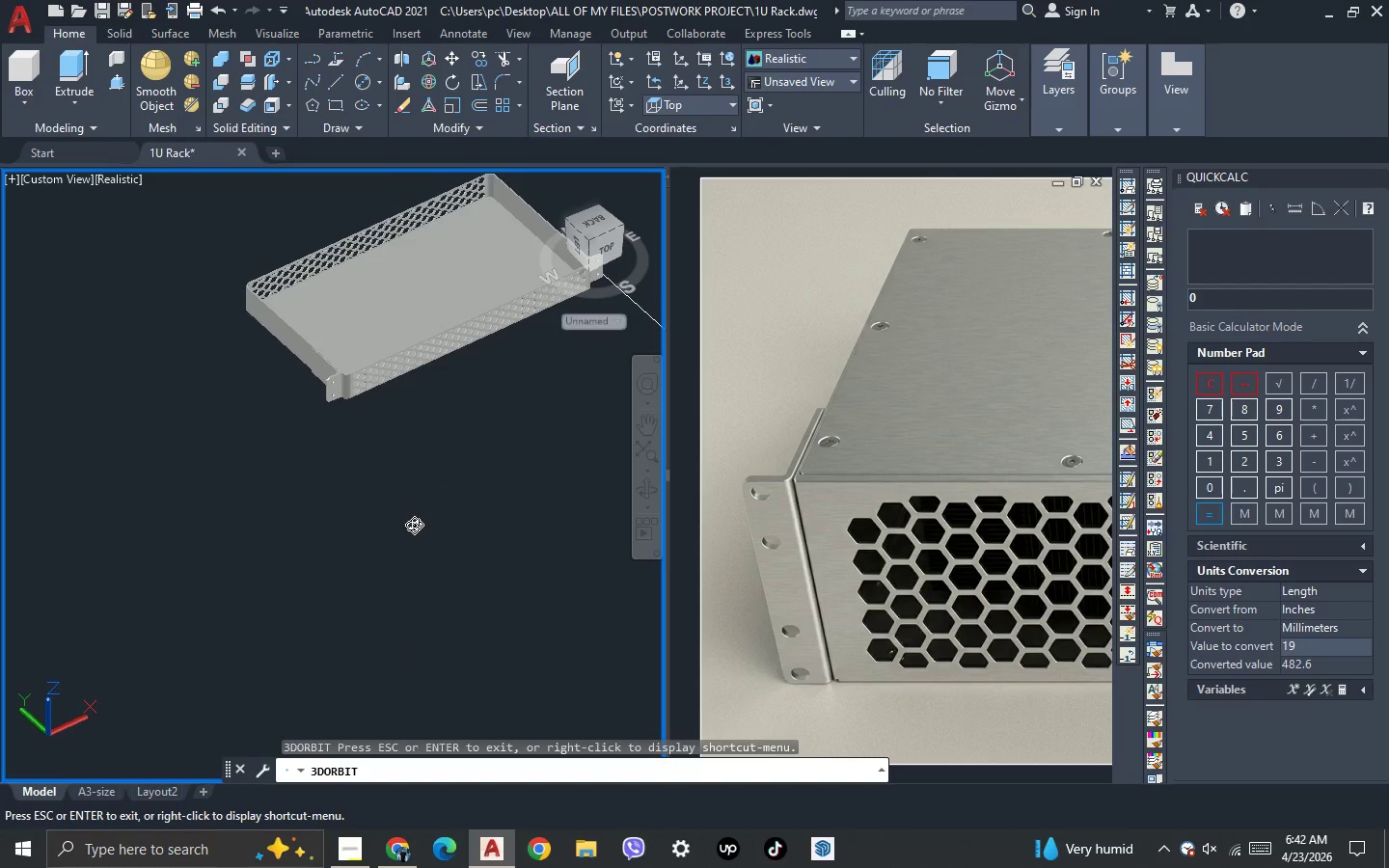 
left_click_drag(start_coordinate=[414, 525], to_coordinate=[609, 491])
 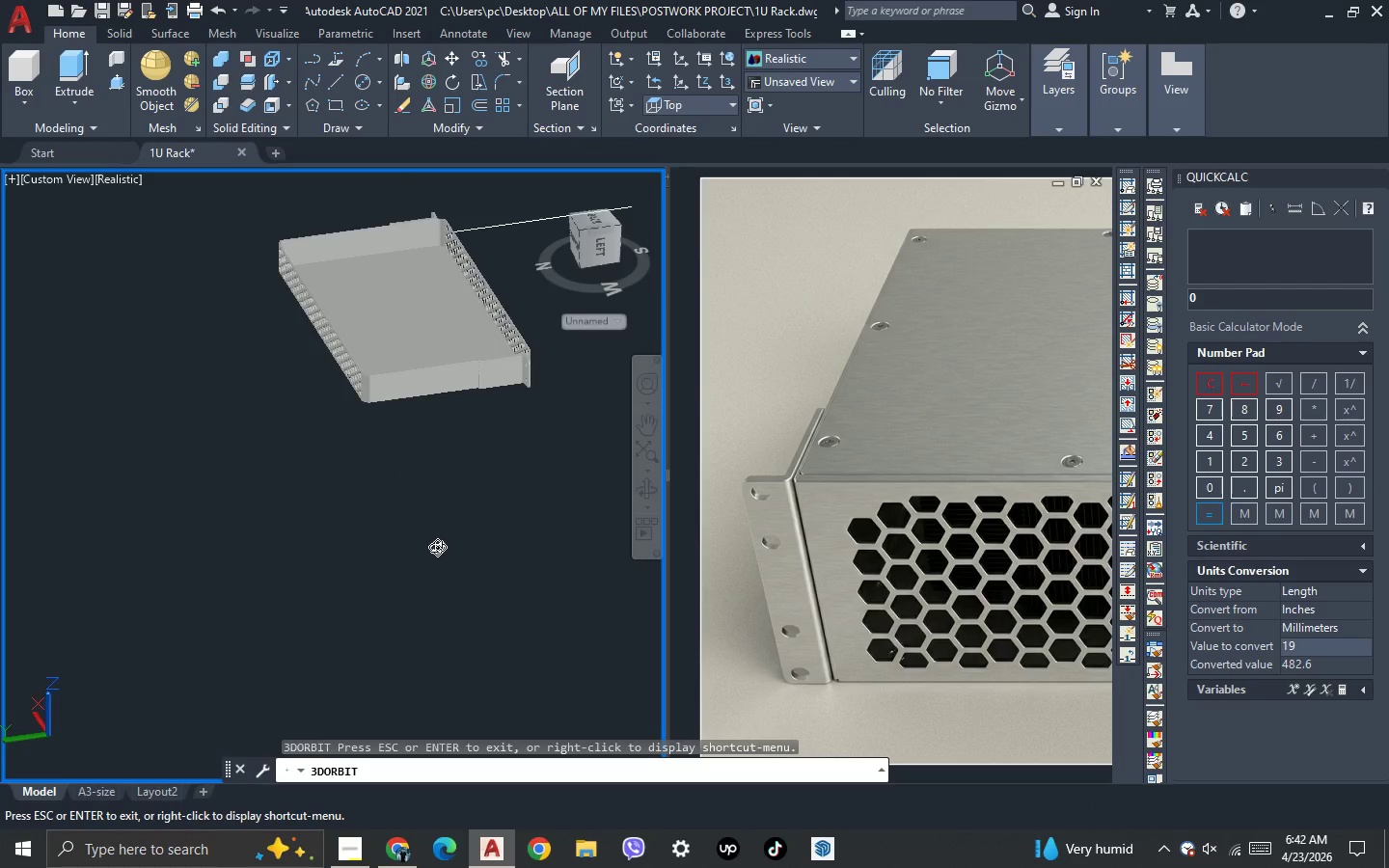 
left_click_drag(start_coordinate=[437, 547], to_coordinate=[198, 556])
 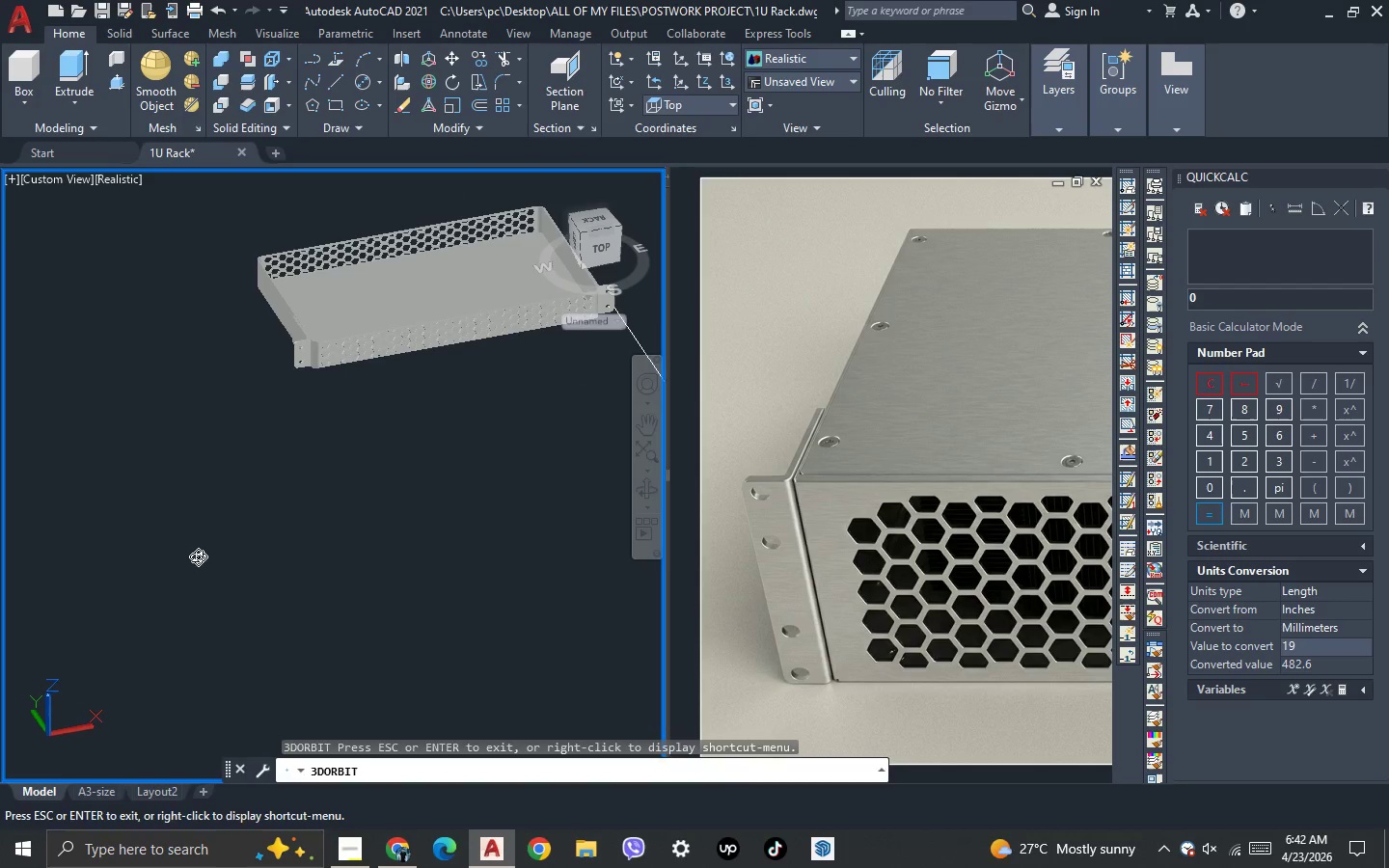 
key(Escape)
 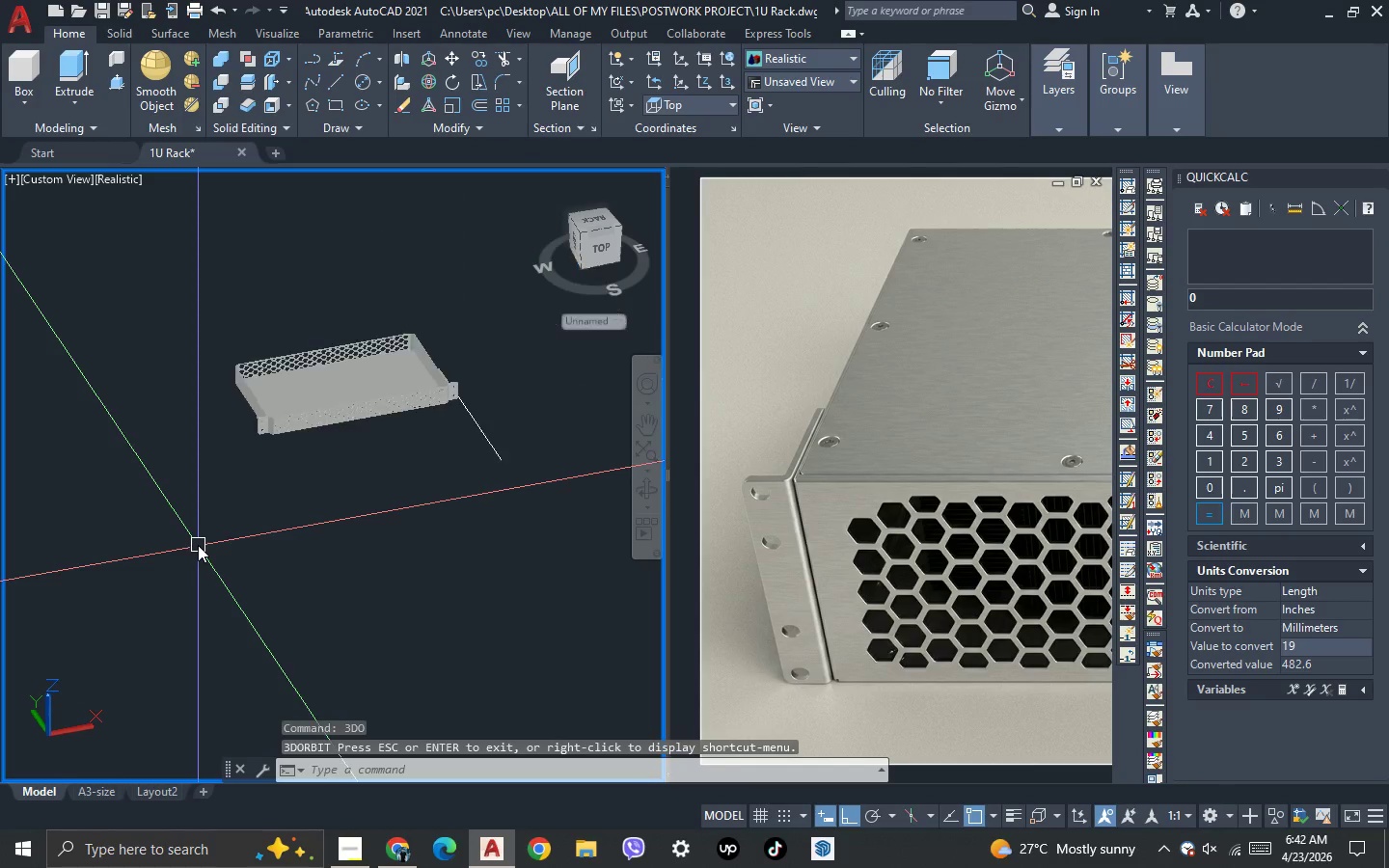 
scroll: coordinate [198, 545], scroll_direction: down, amount: 1.0
 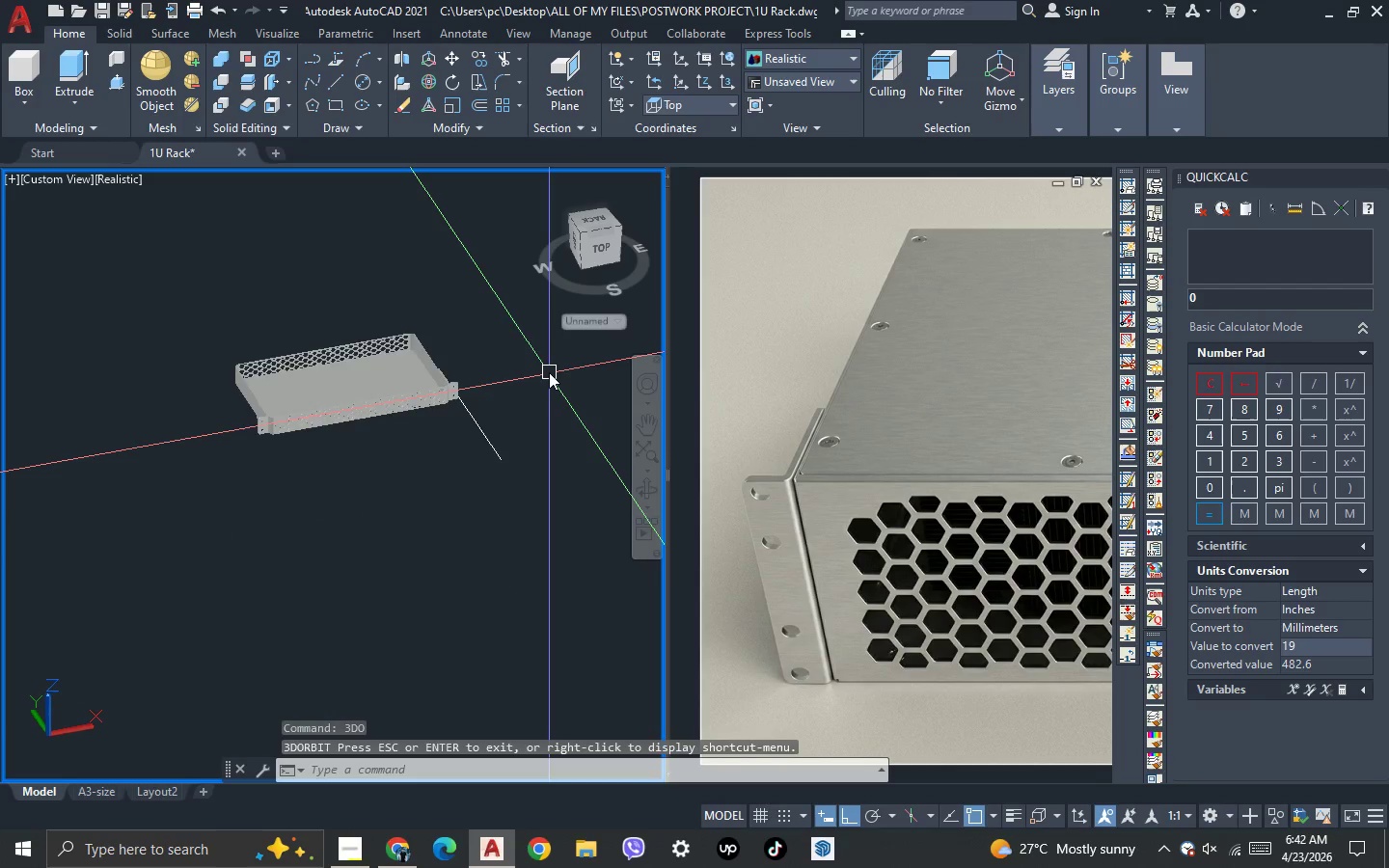 
scroll: coordinate [549, 372], scroll_direction: up, amount: 2.0
 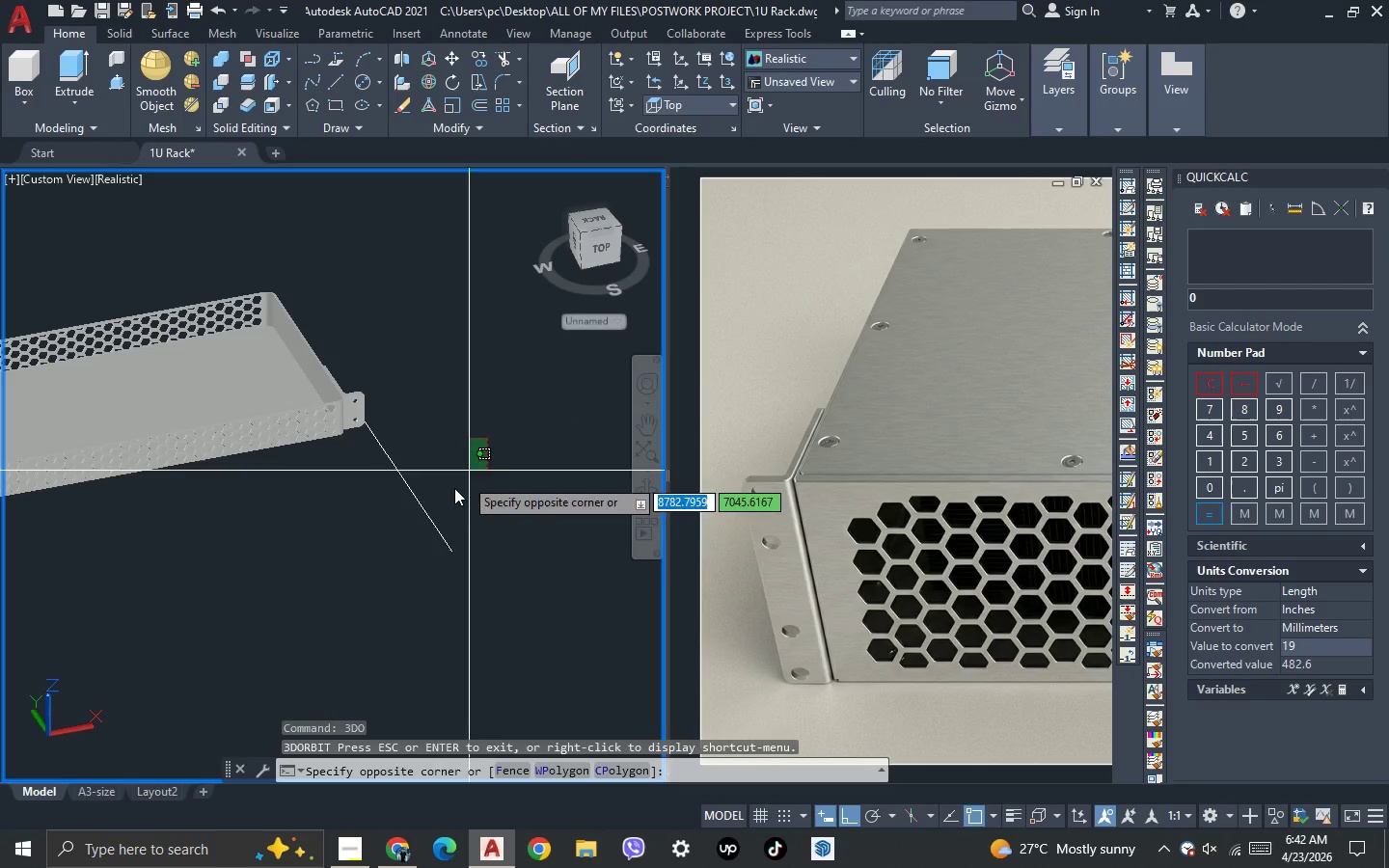 
double_click([398, 564])
 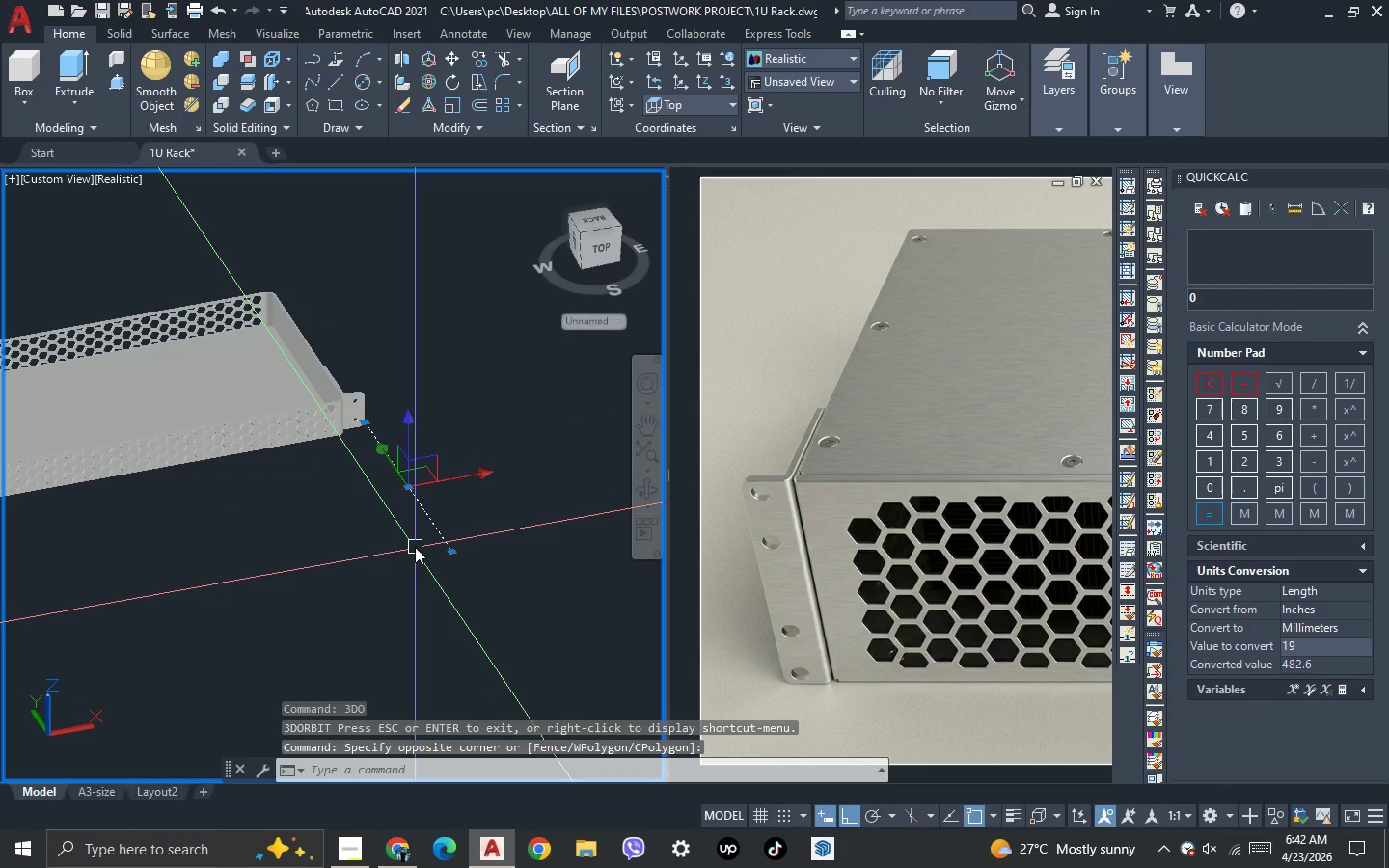 
key(Delete)
 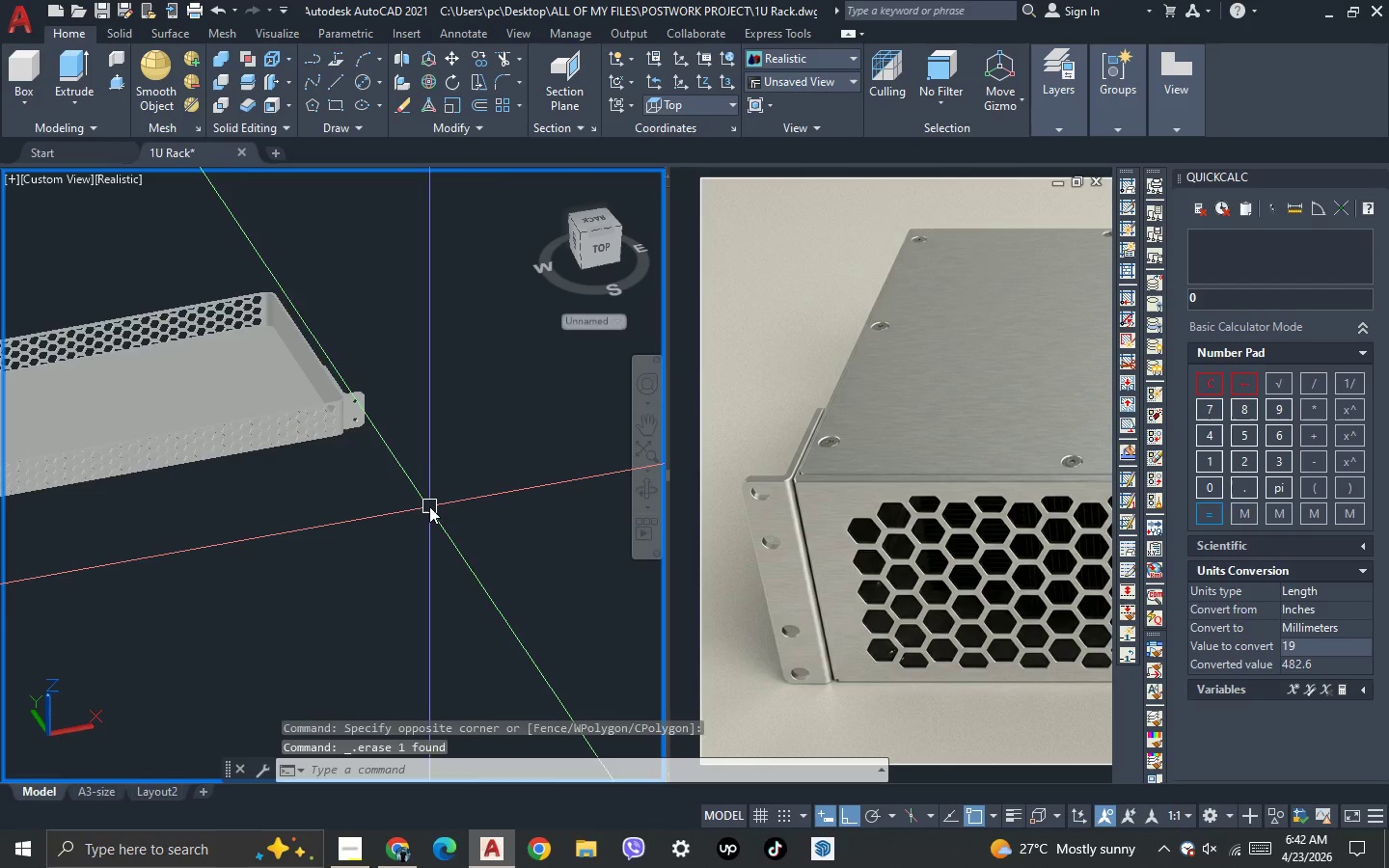 
scroll: coordinate [429, 506], scroll_direction: down, amount: 1.0
 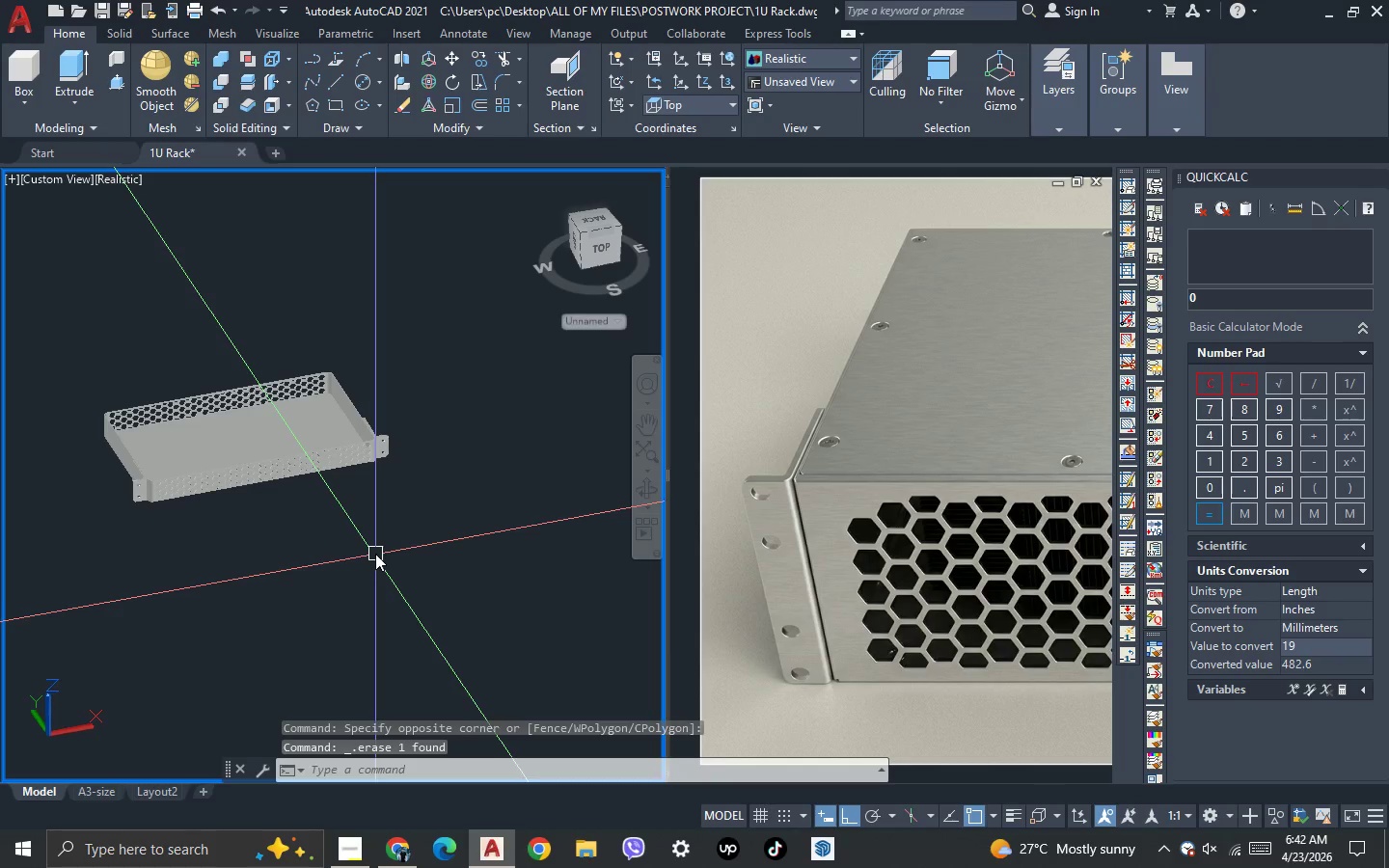 
key(3)
 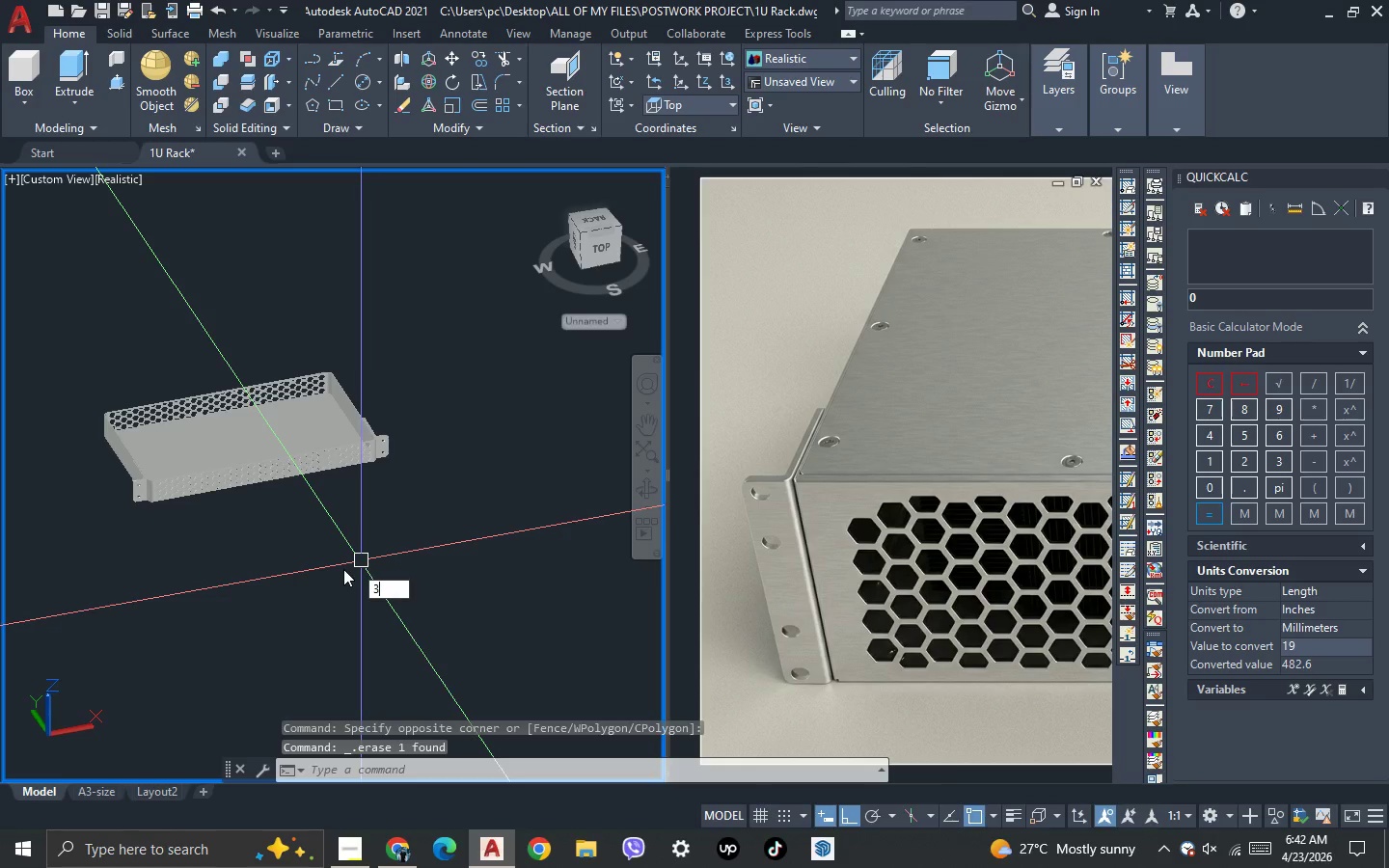 
key(Space)
 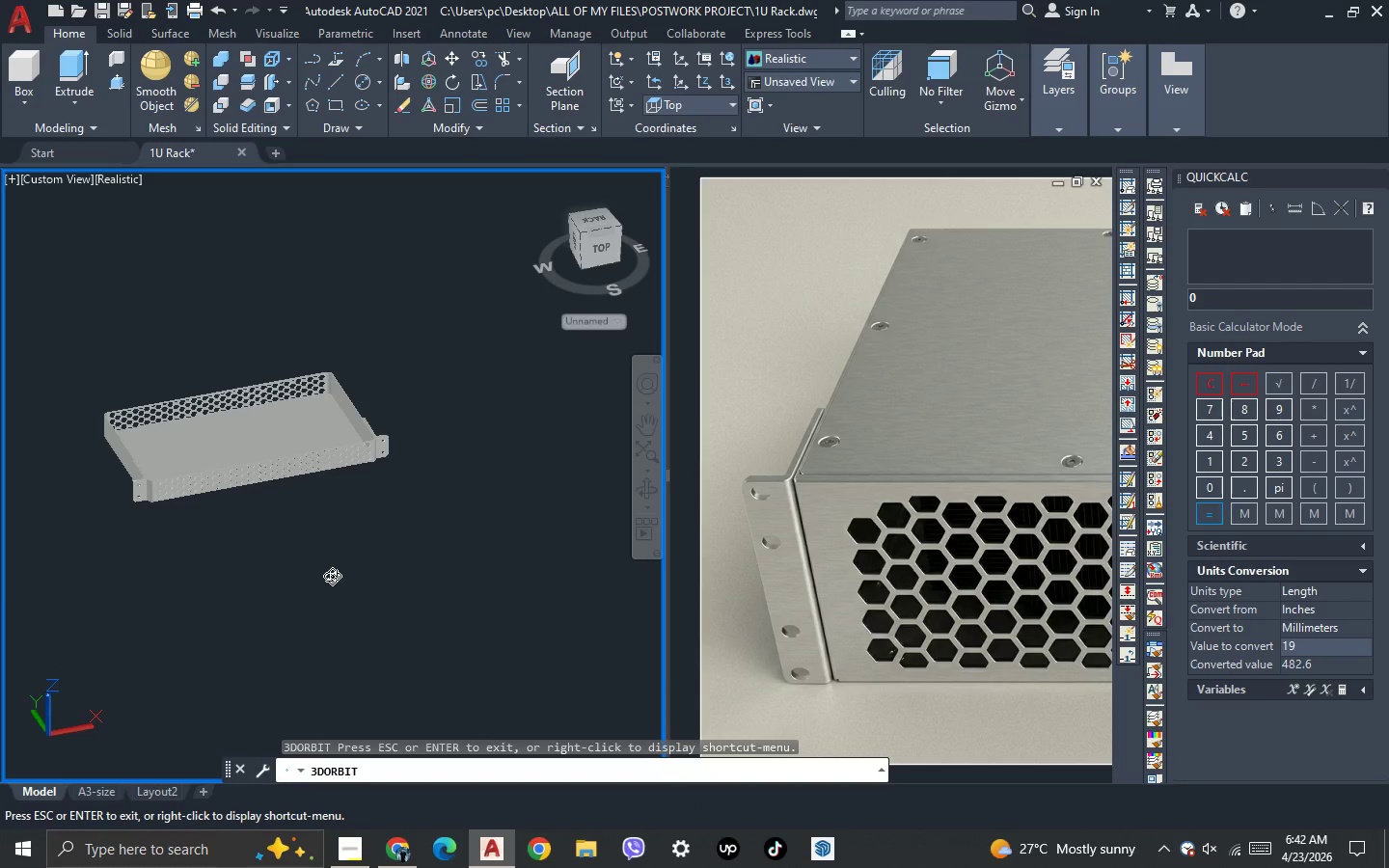 
left_click_drag(start_coordinate=[325, 573], to_coordinate=[343, 597])
 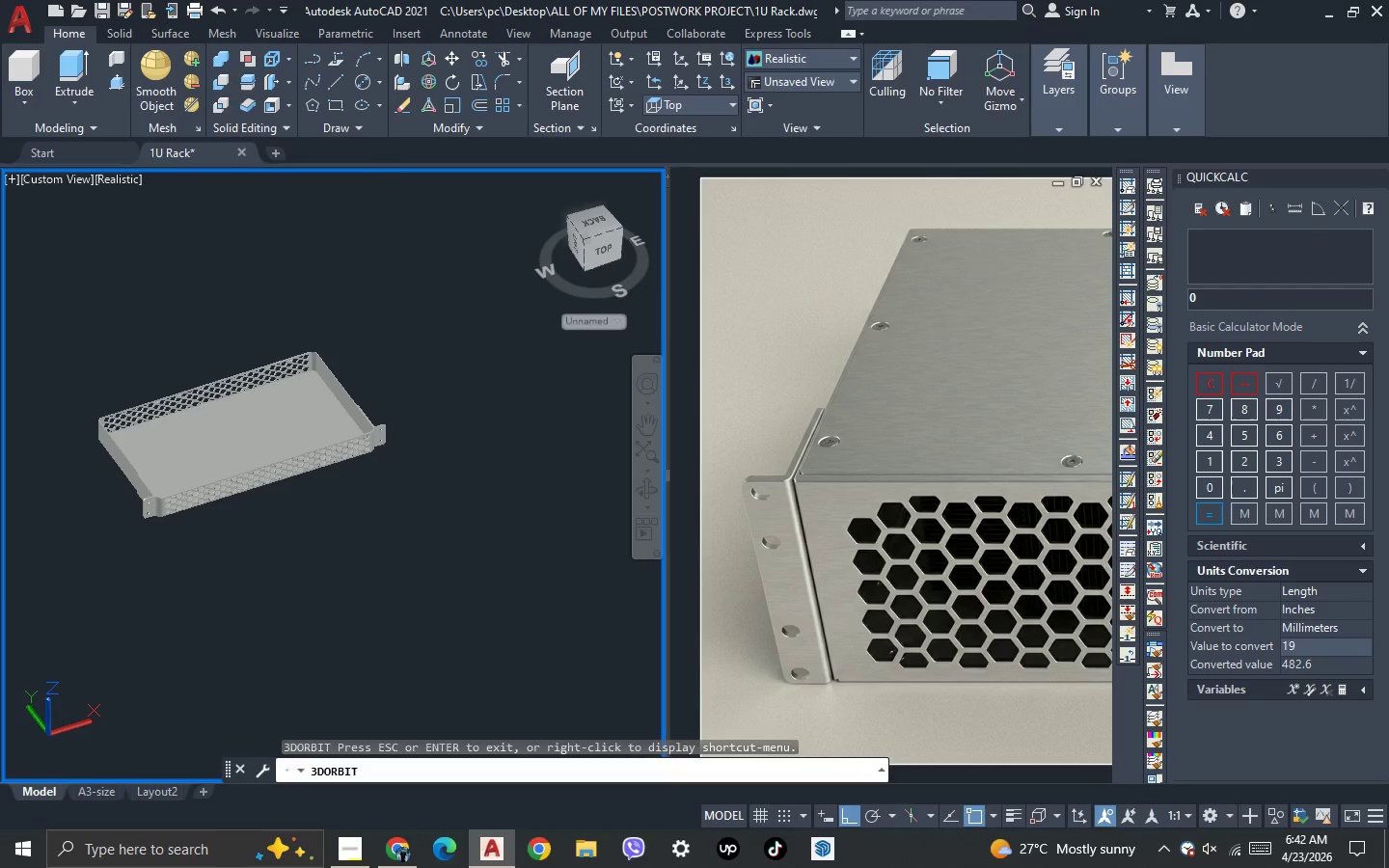 
key(Escape)
 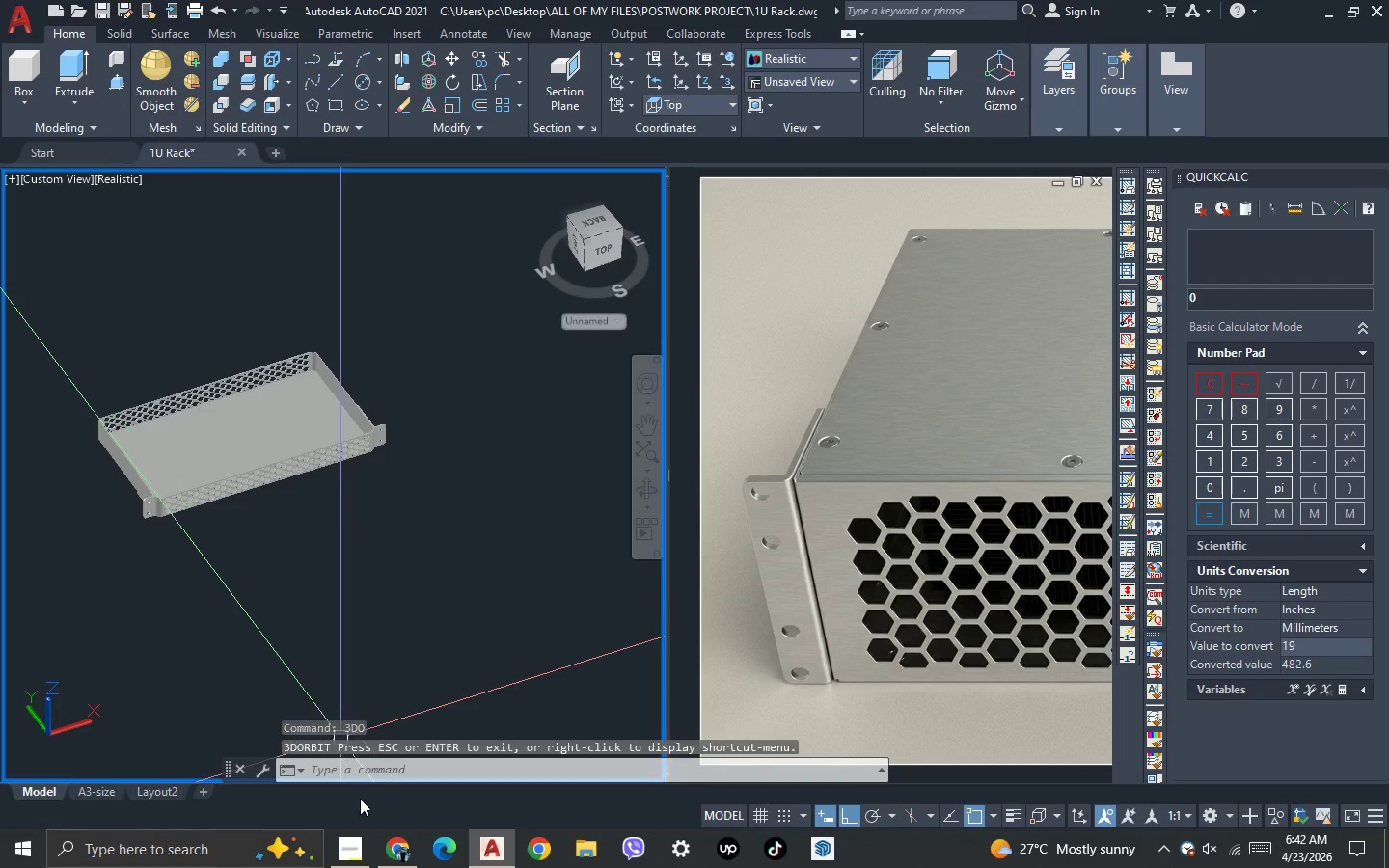 
left_click([361, 847])